 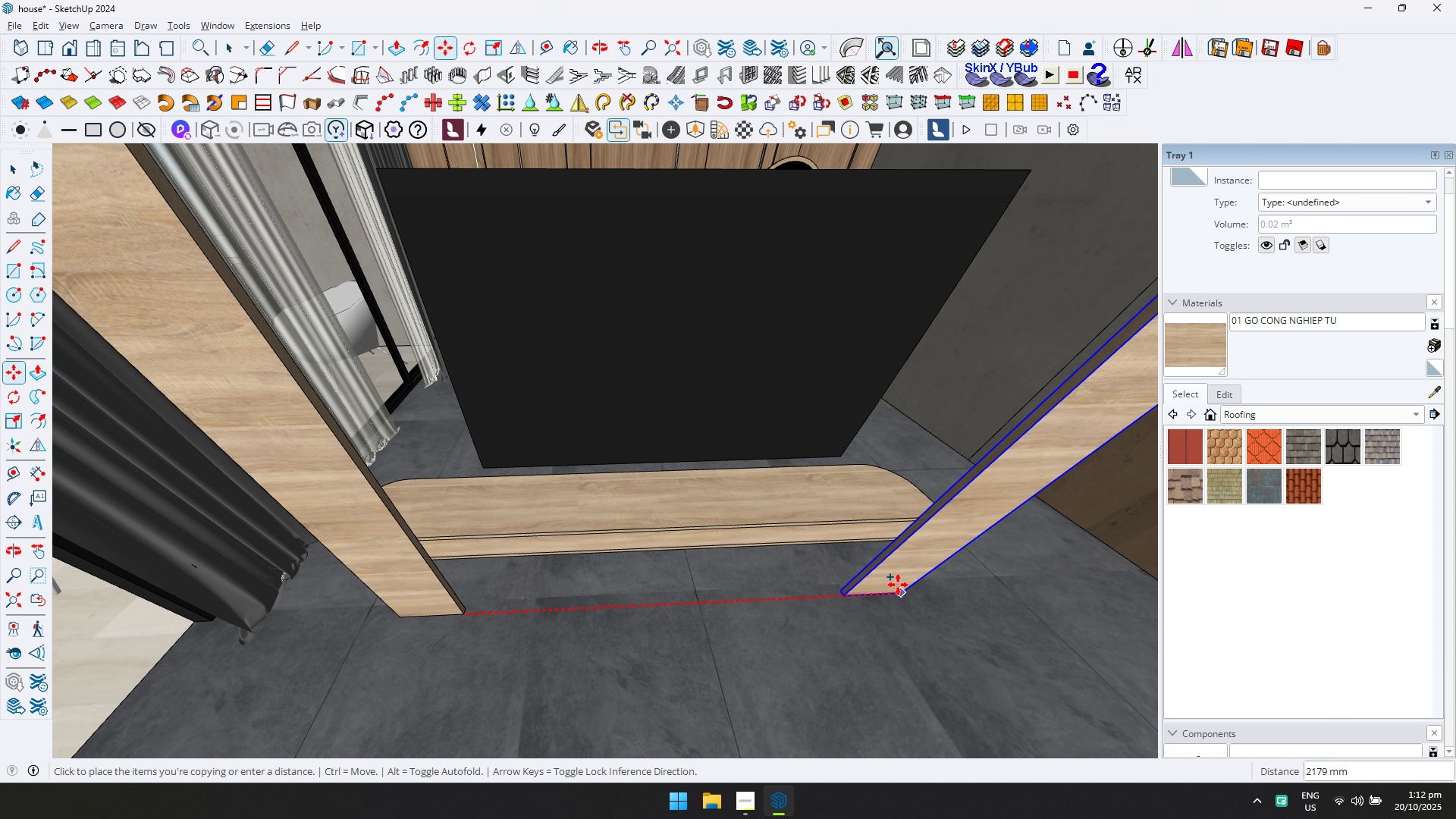 
key(Control+ControlLeft)
 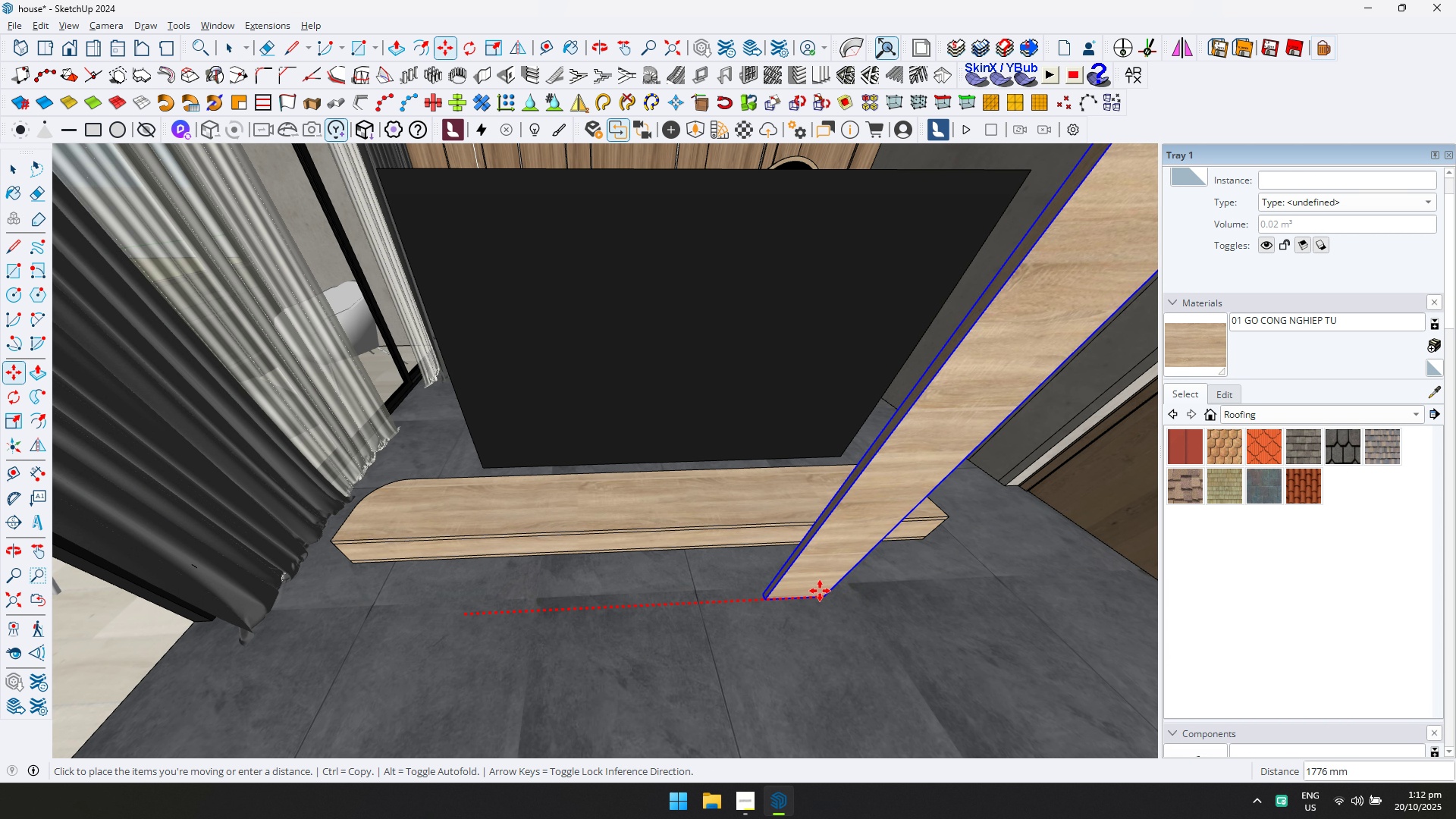 
key(Control+ControlLeft)
 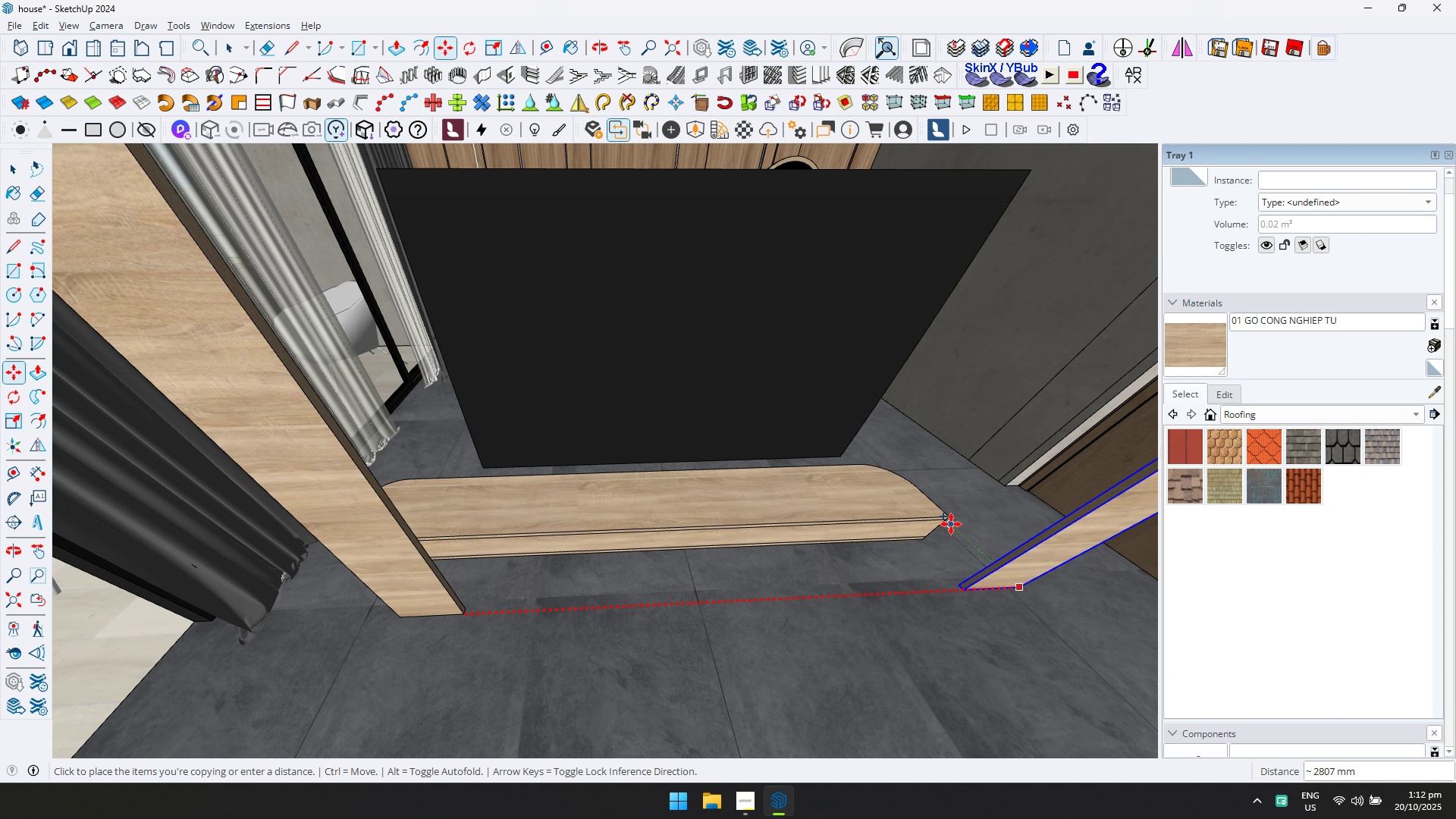 
key(Control+ControlLeft)
 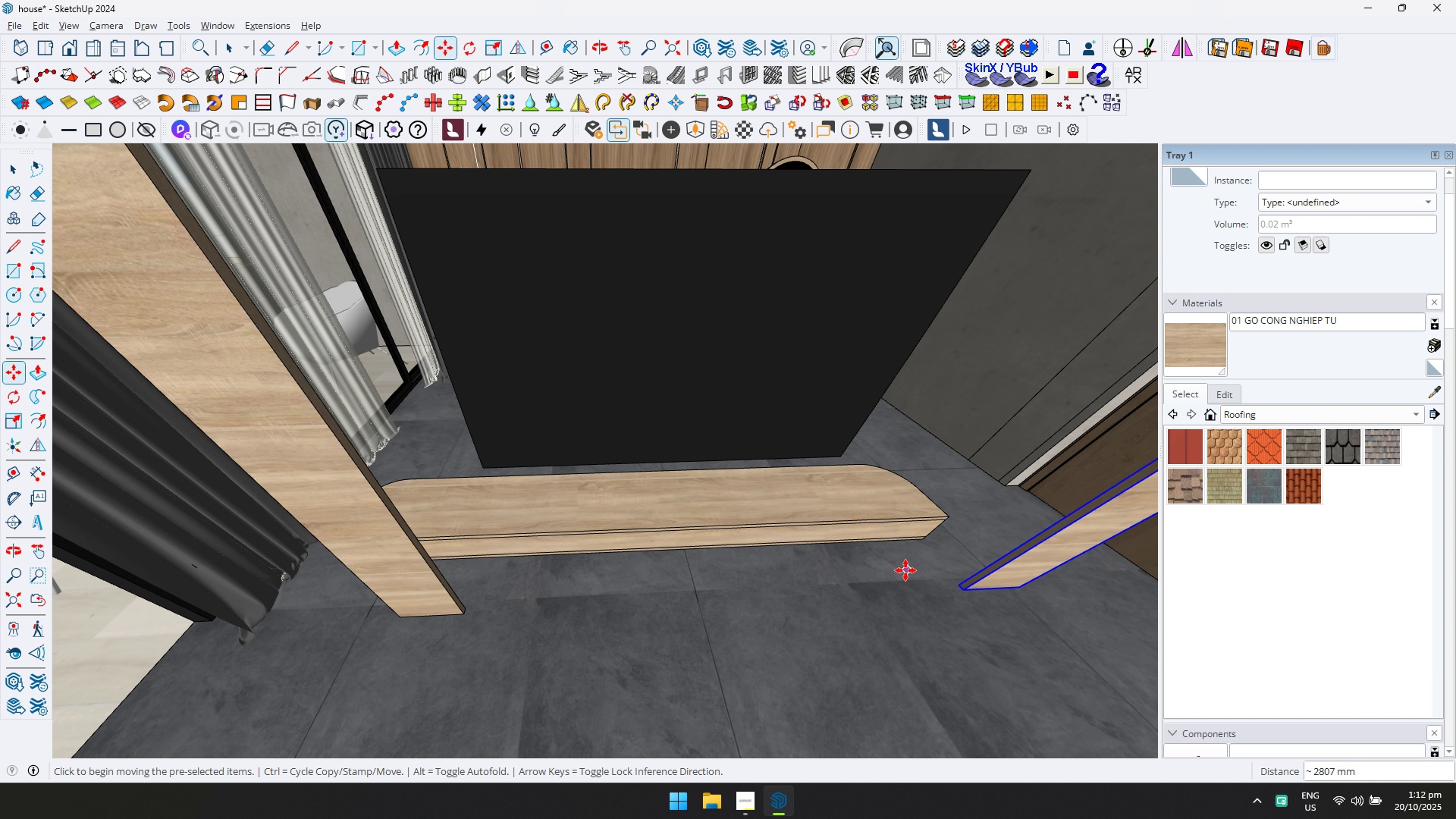 
key(Control+Z)
 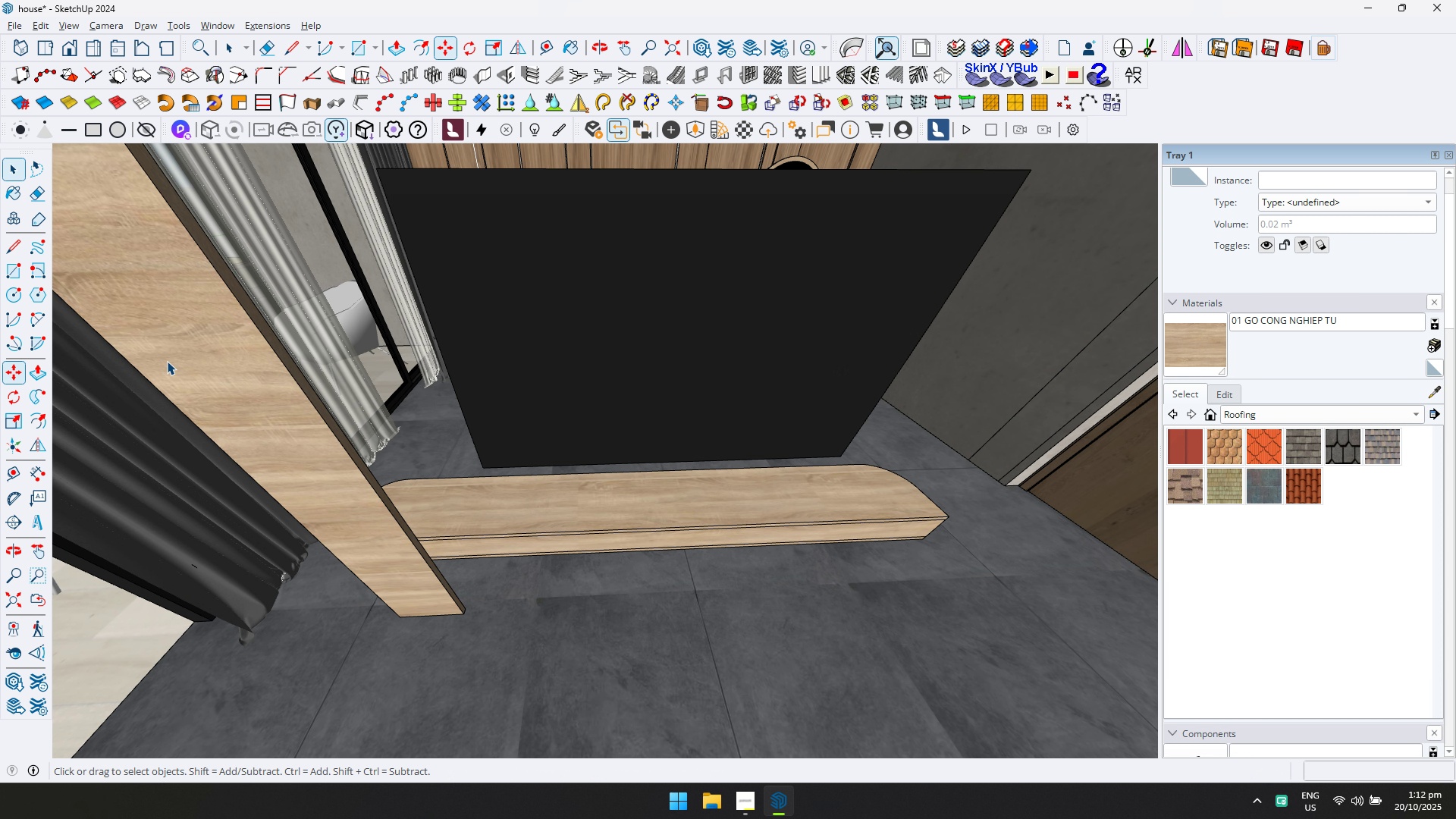 
double_click([324, 548])
 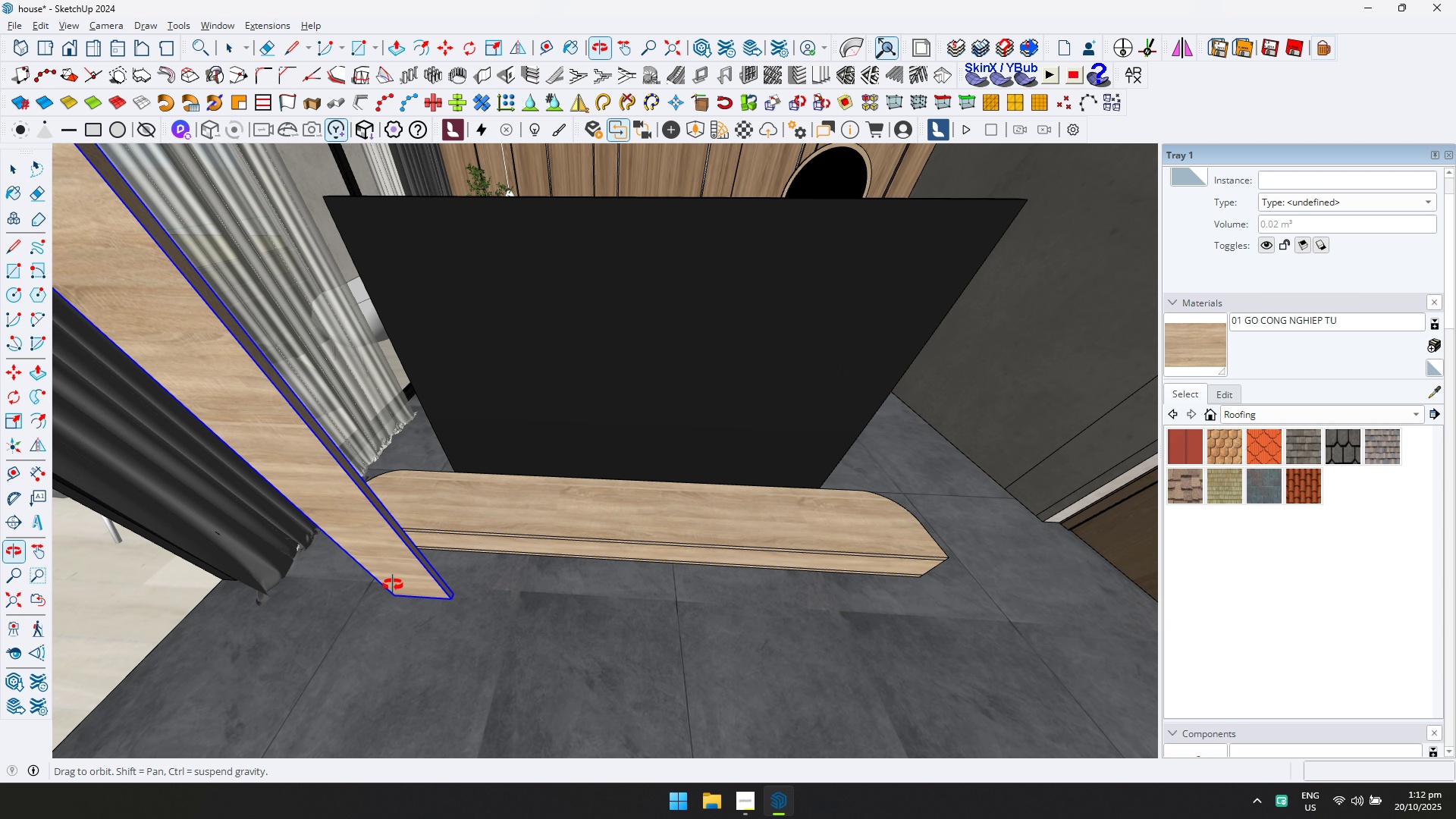 
key(M)
 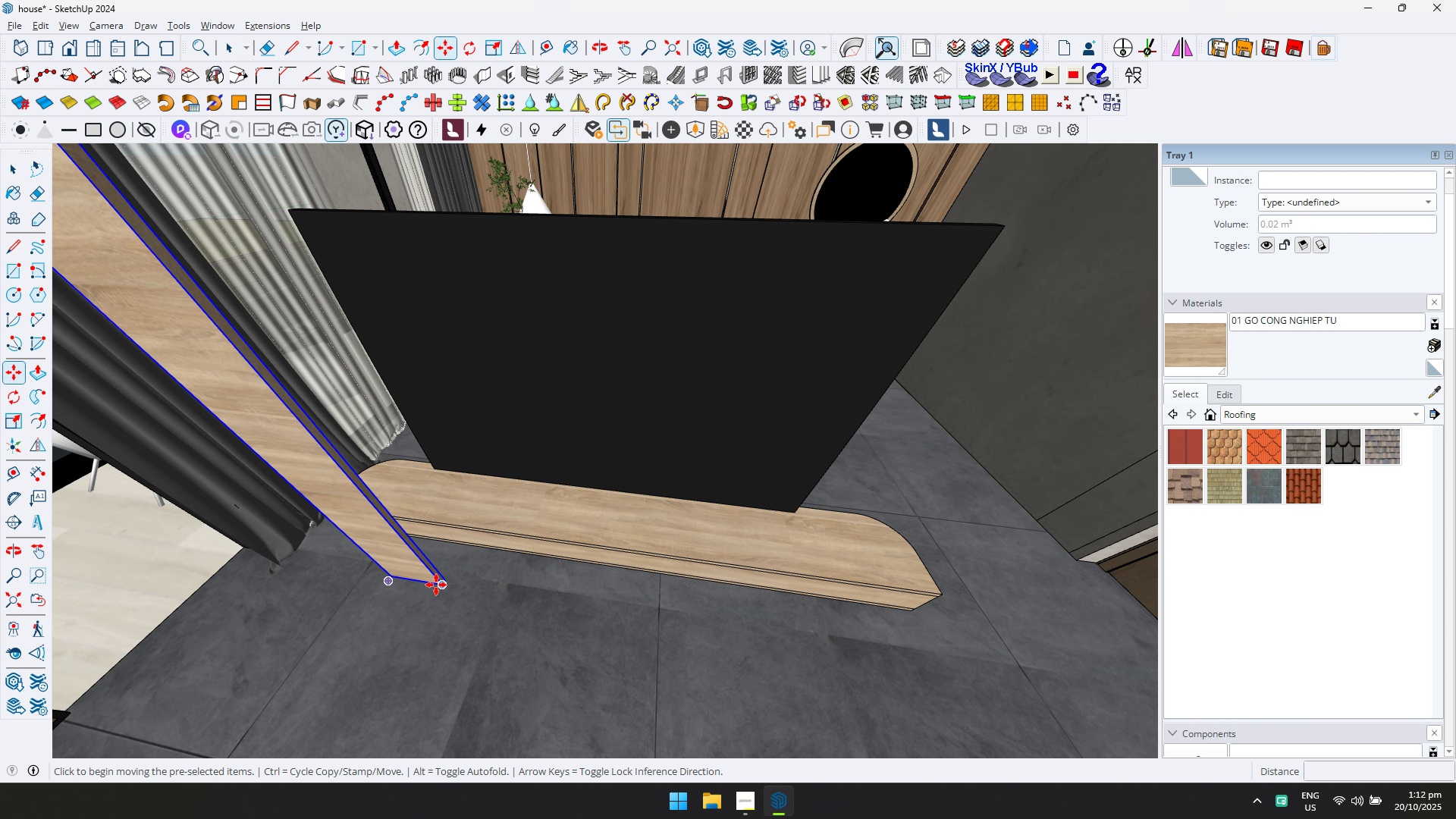 
key(Control+ControlLeft)
 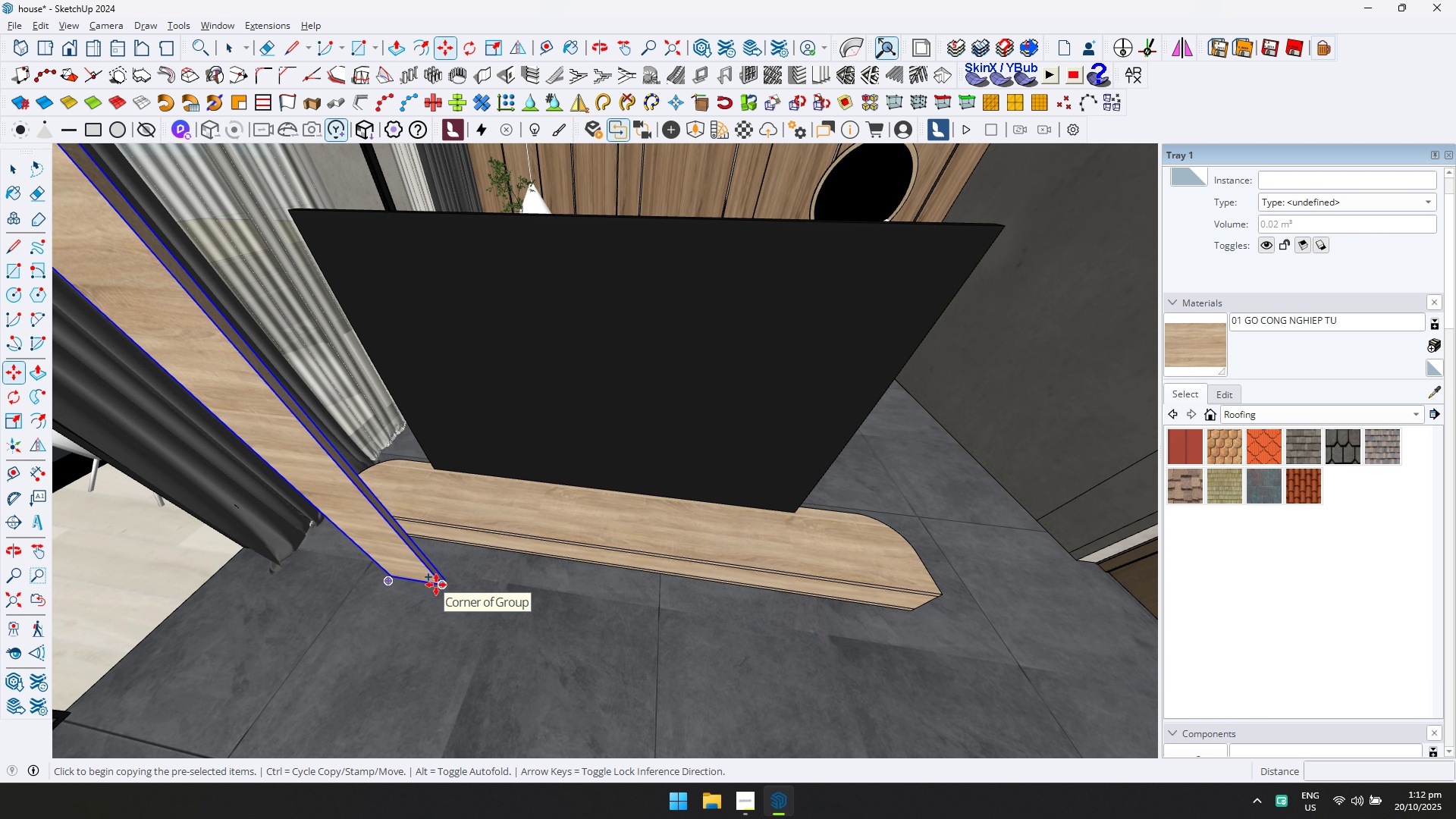 
left_click([436, 585])
 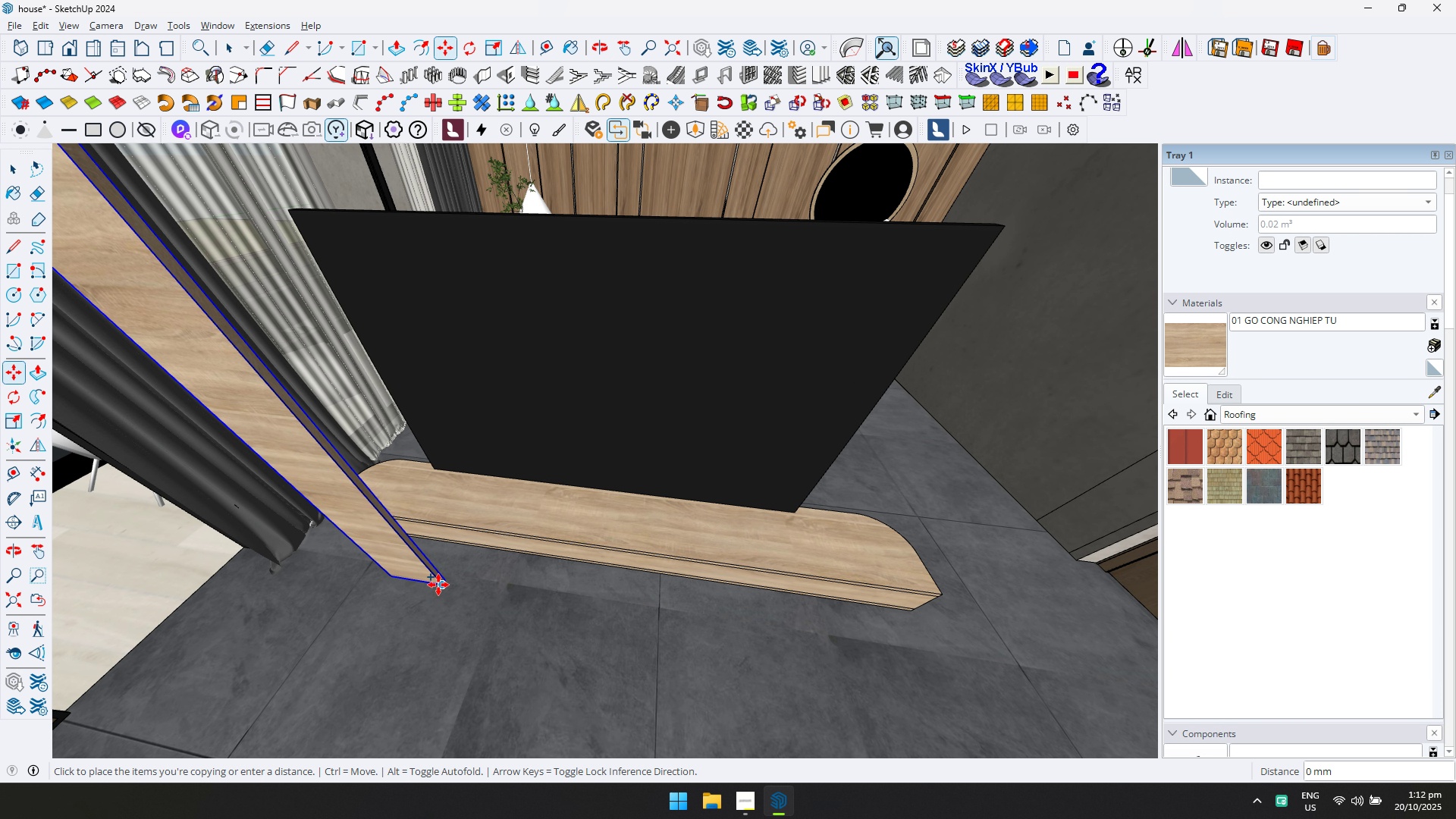 
key(ArrowLeft)
 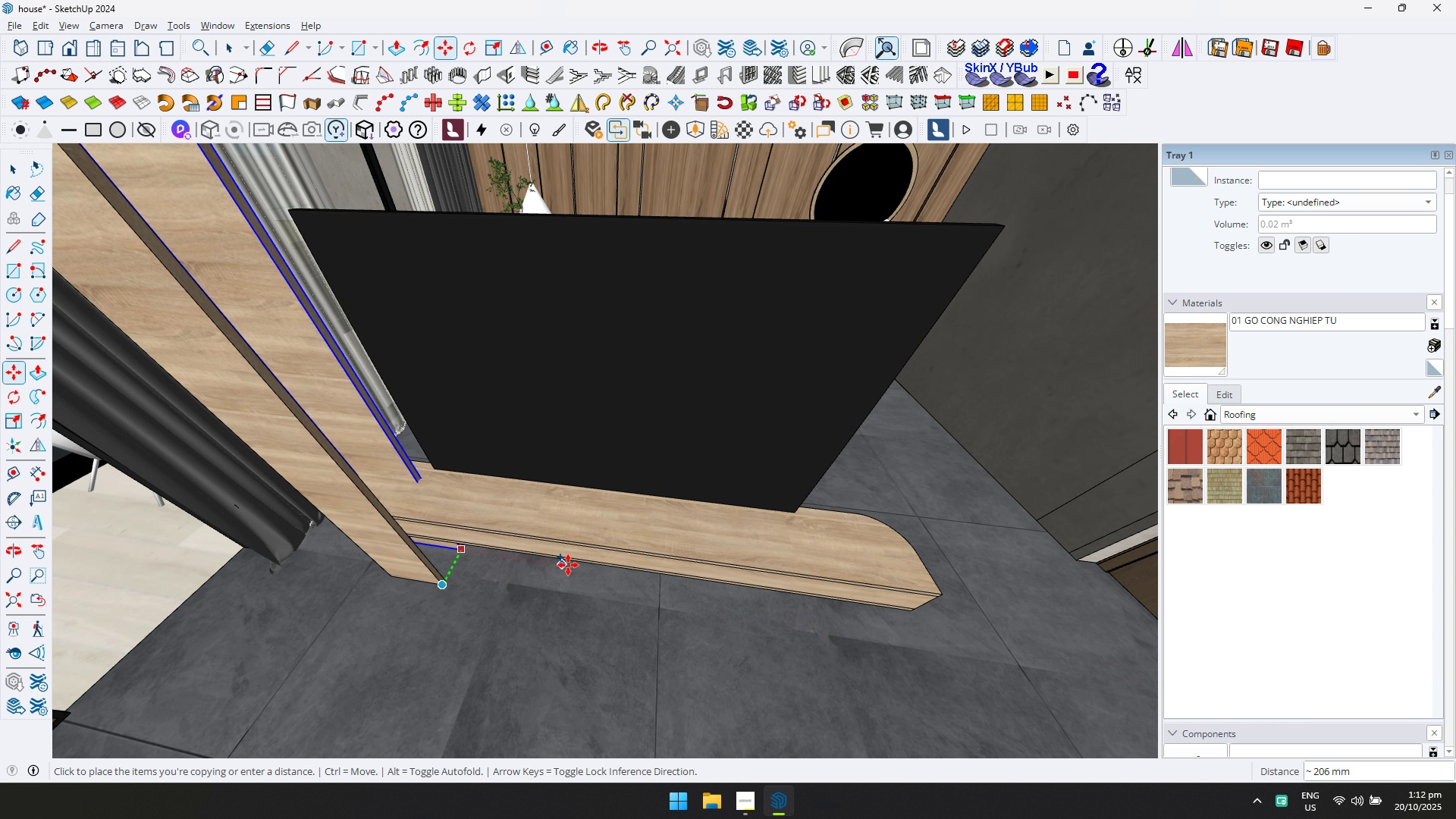 
key(ArrowRight)
 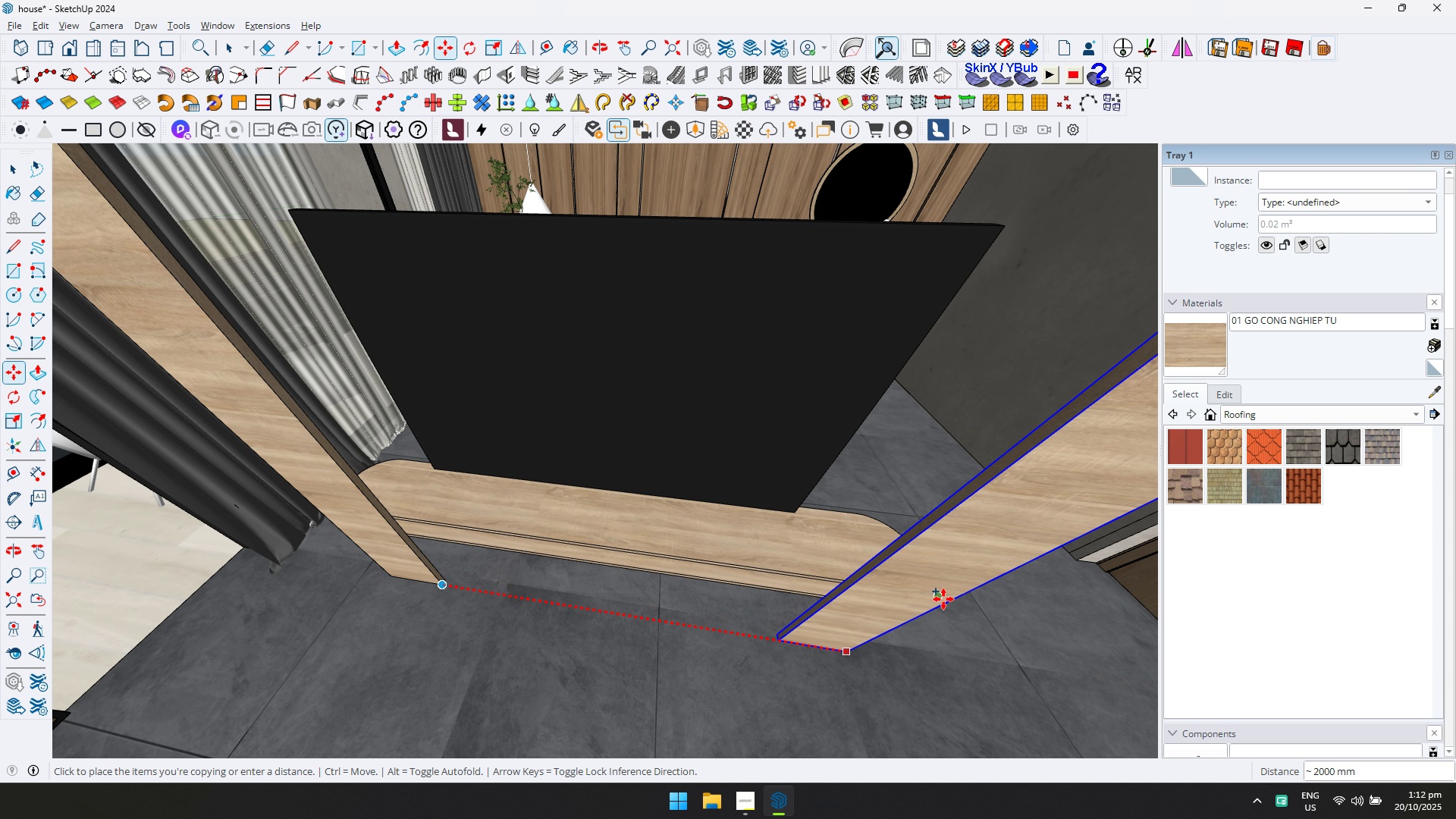 
left_click([943, 599])
 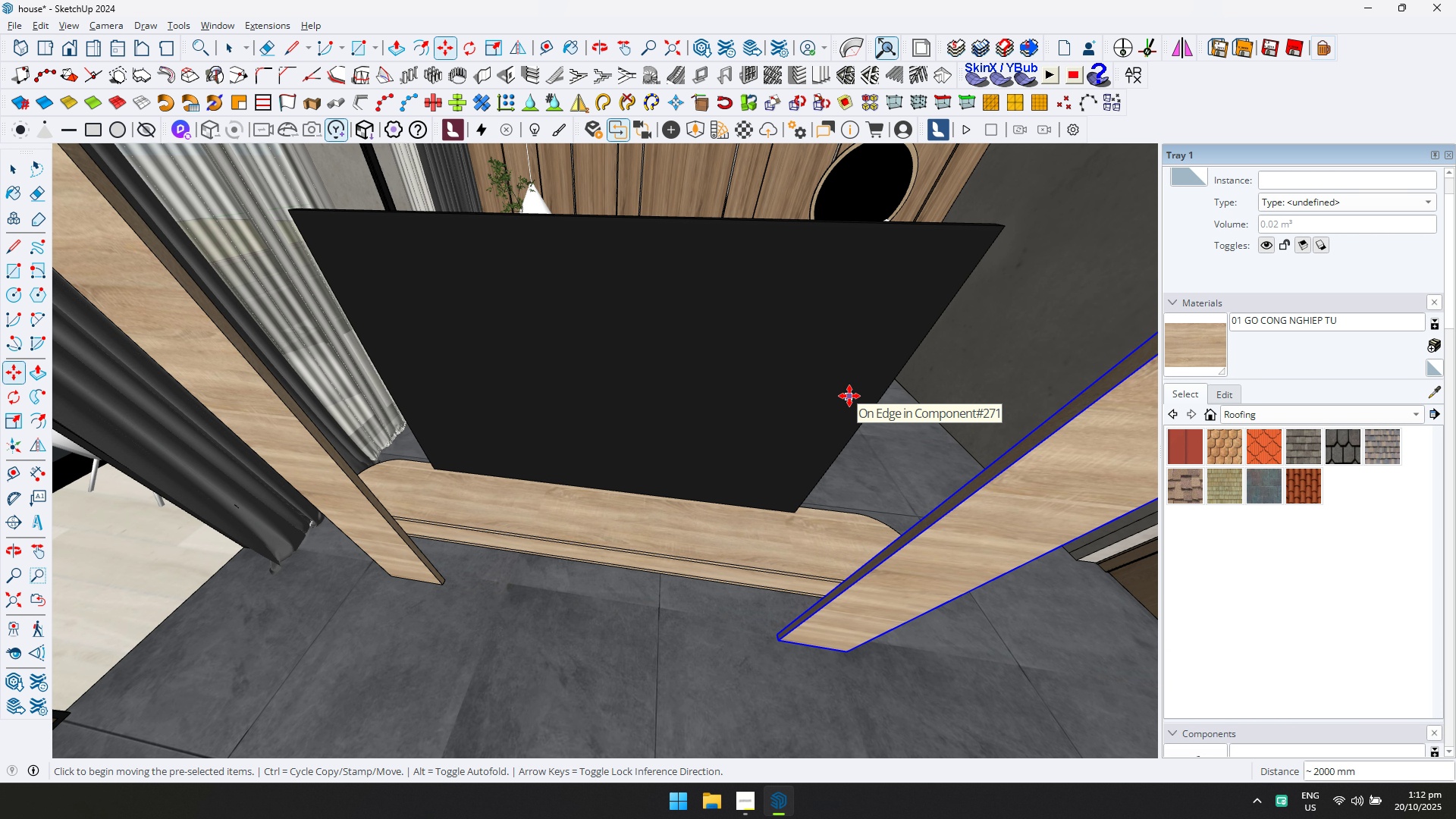 
key(Slash)
 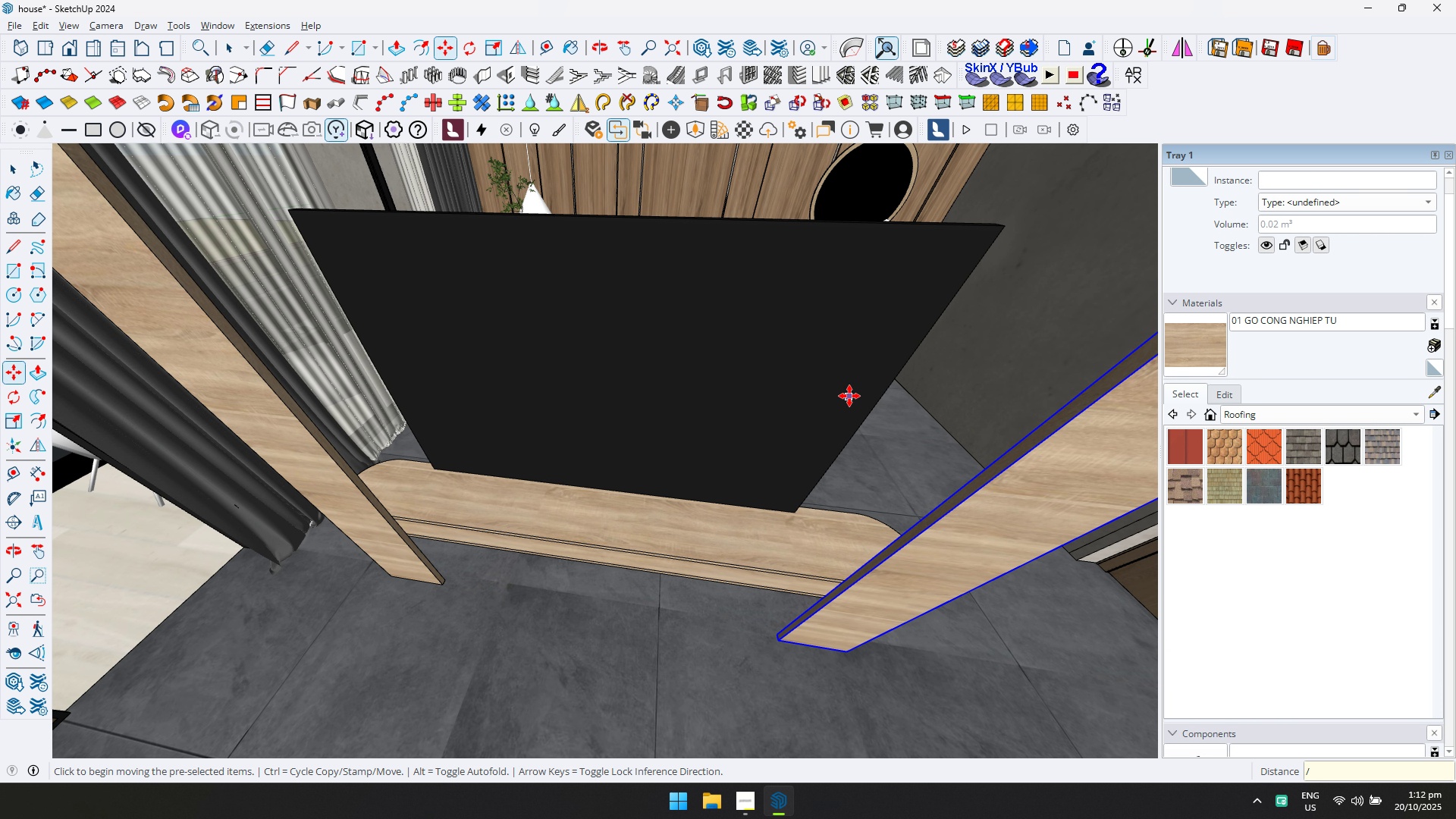 
key(3)
 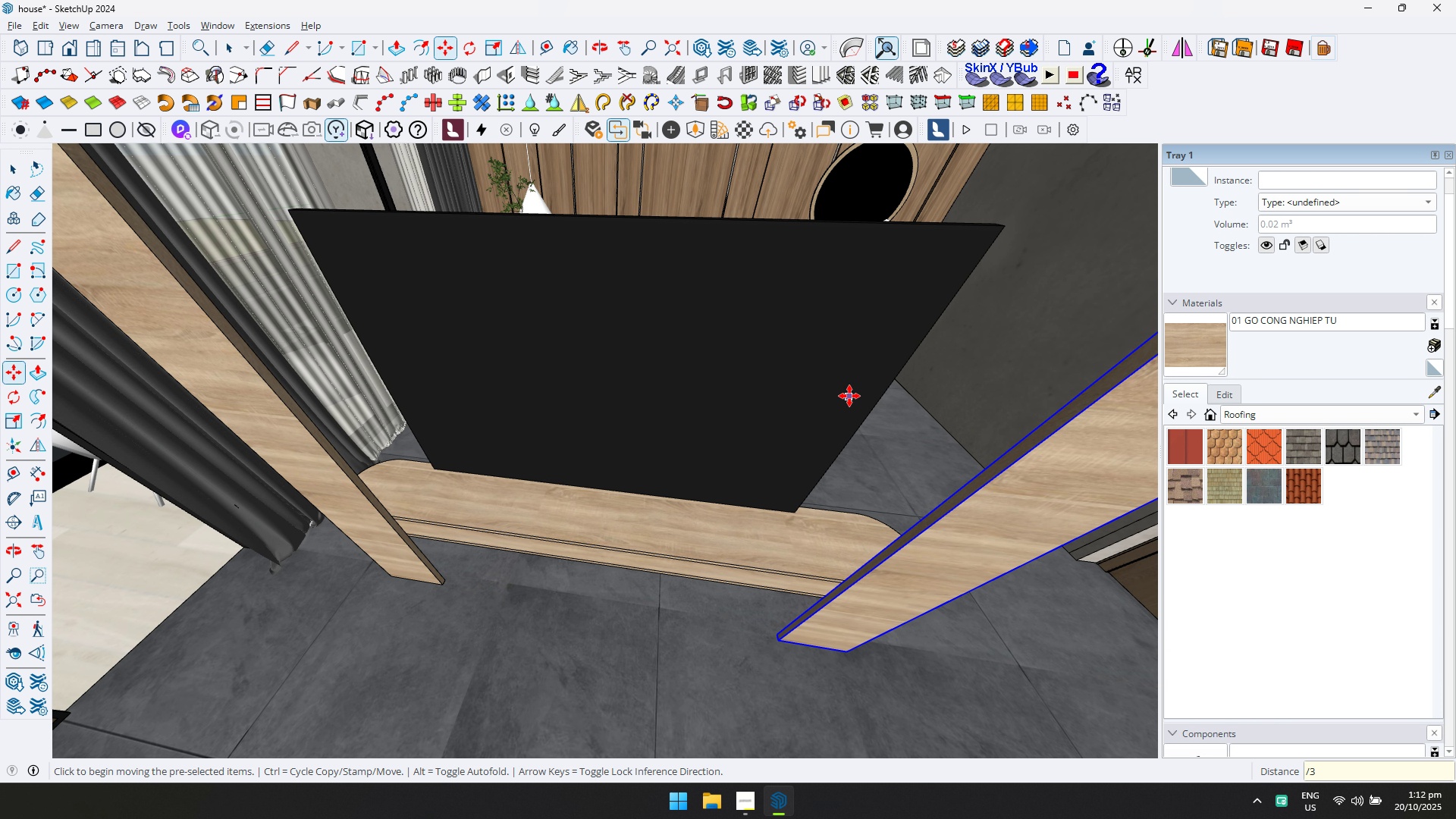 
key(Enter)
 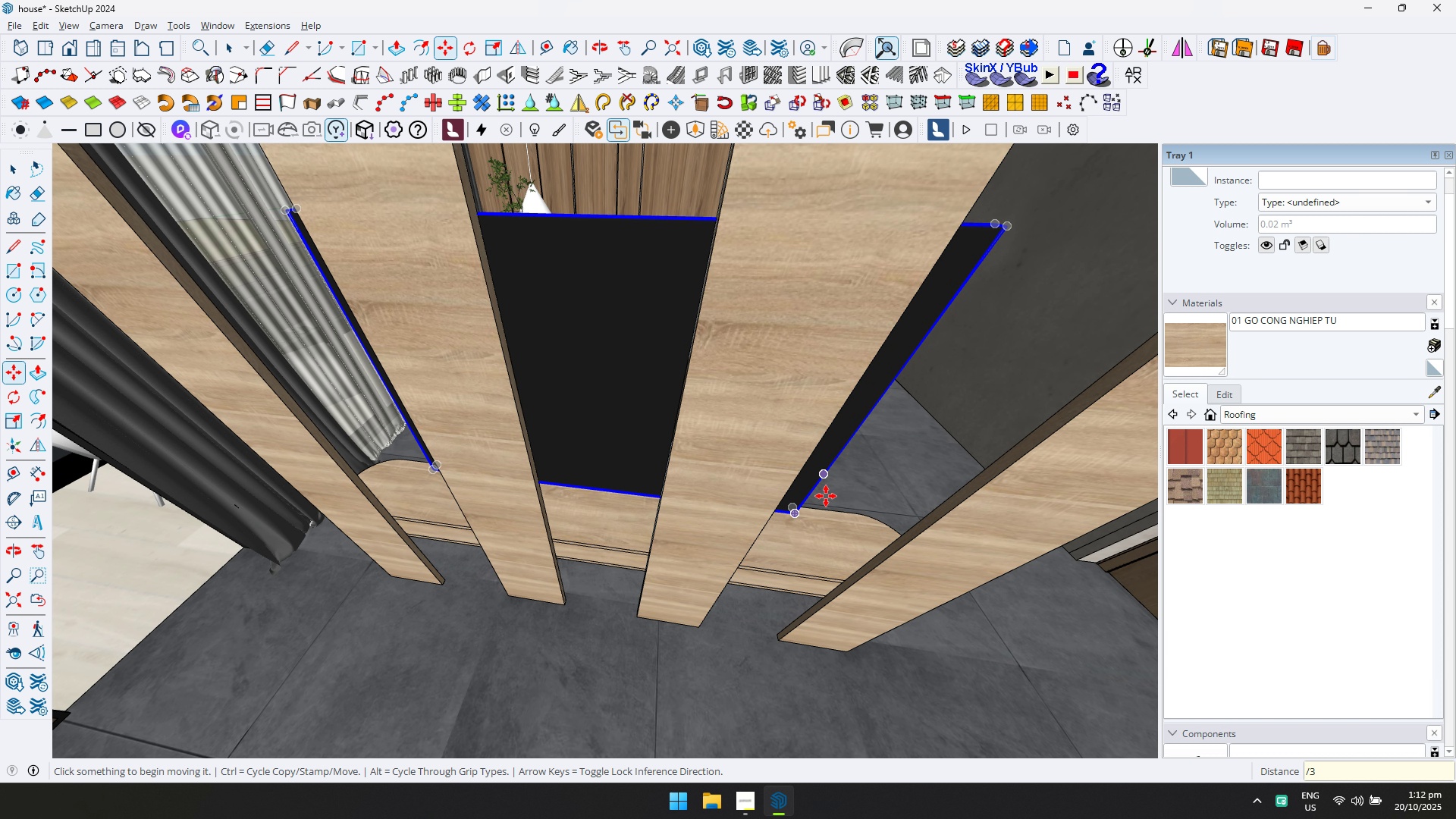 
scroll: coordinate [619, 522], scroll_direction: down, amount: 1.0
 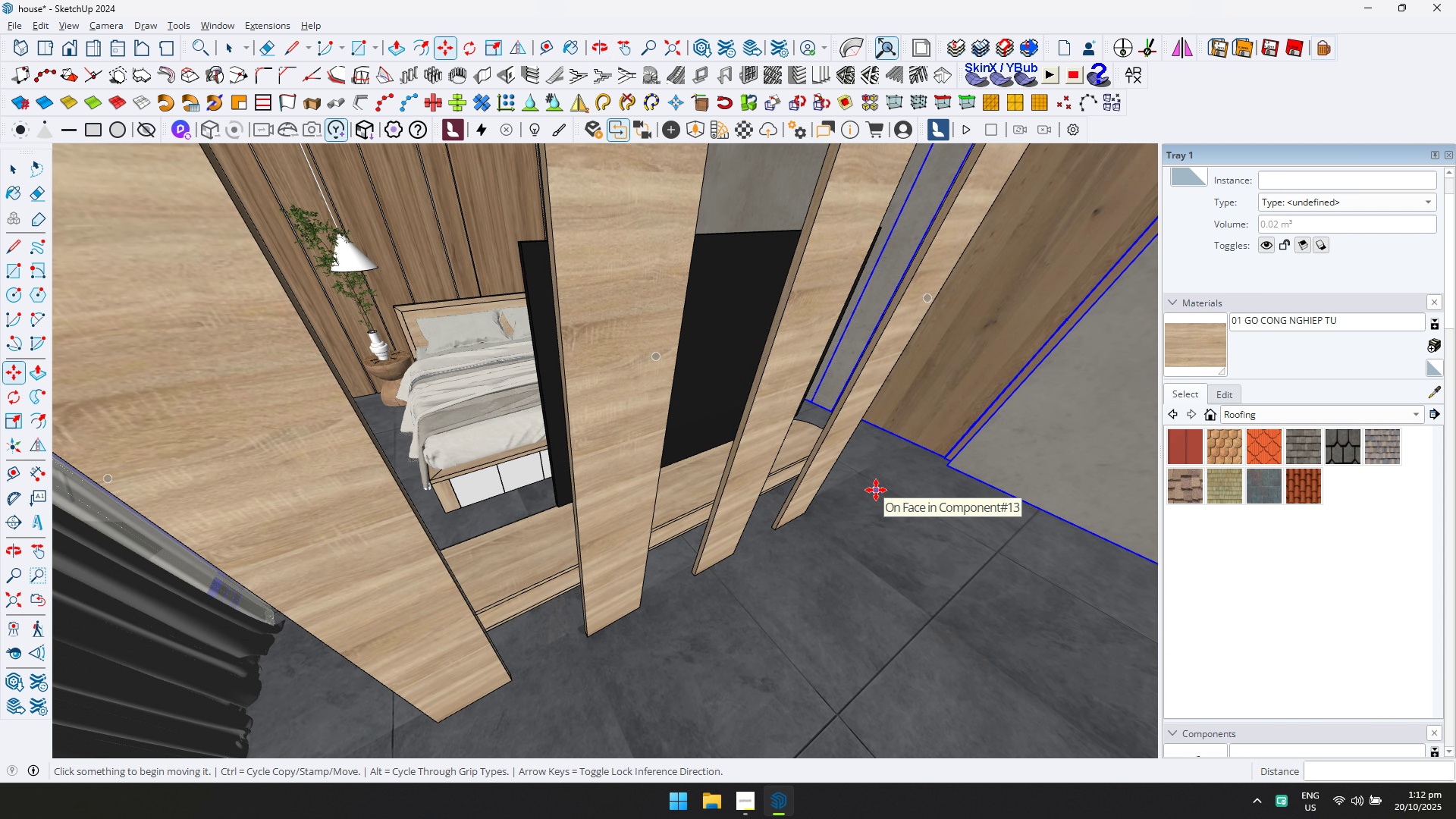 
key(Slash)
 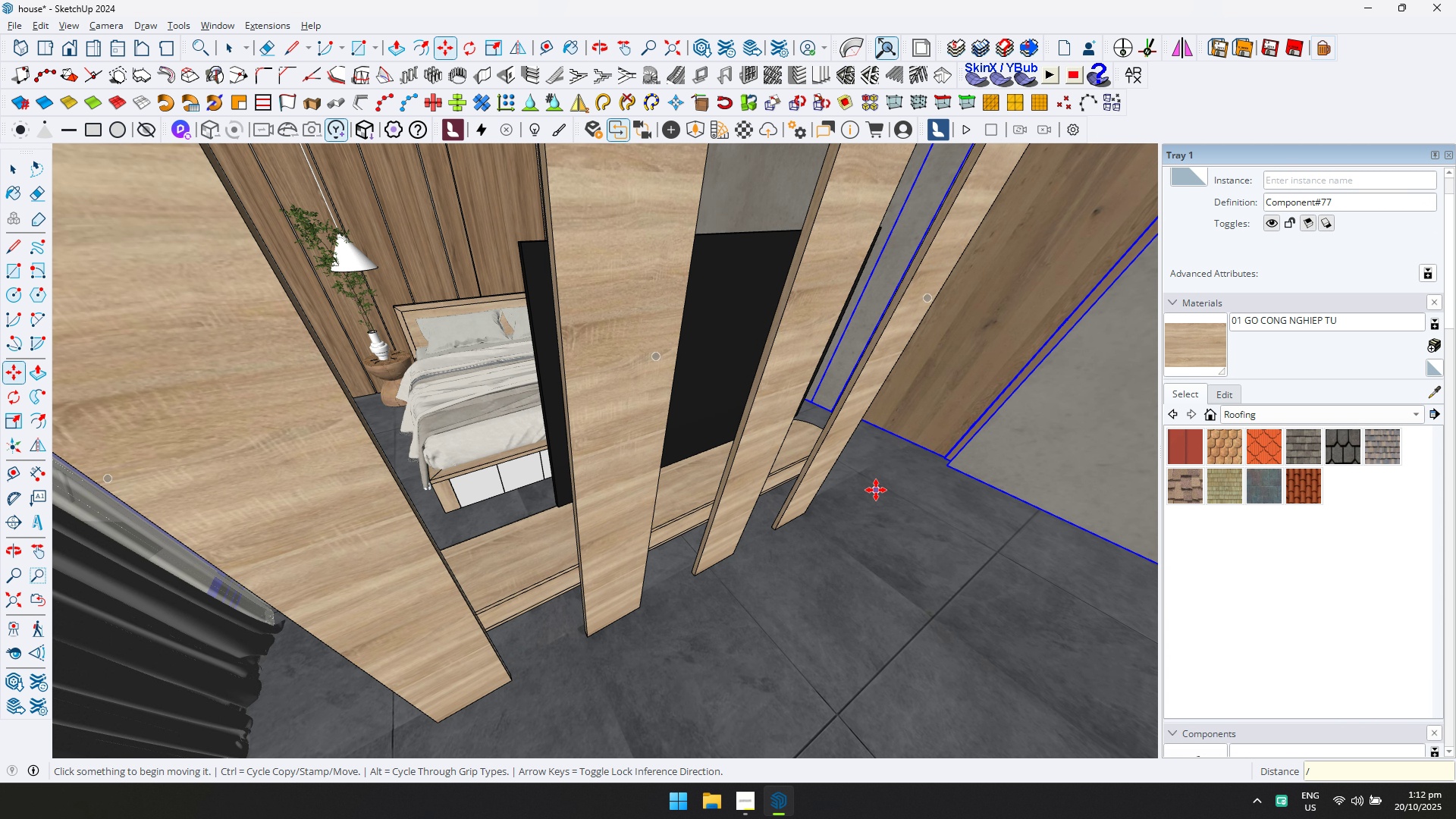 
key(4)
 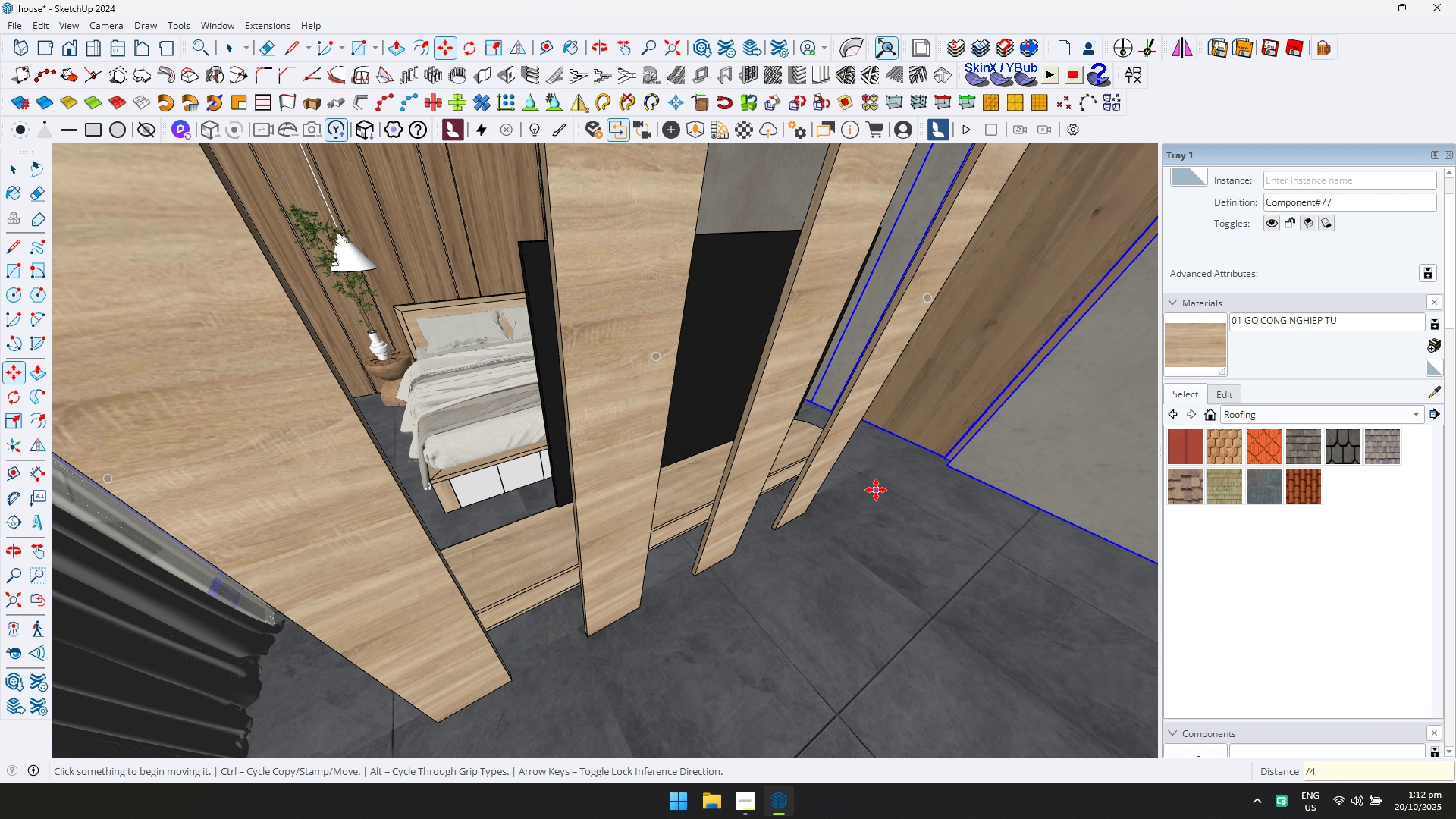 
key(Enter)
 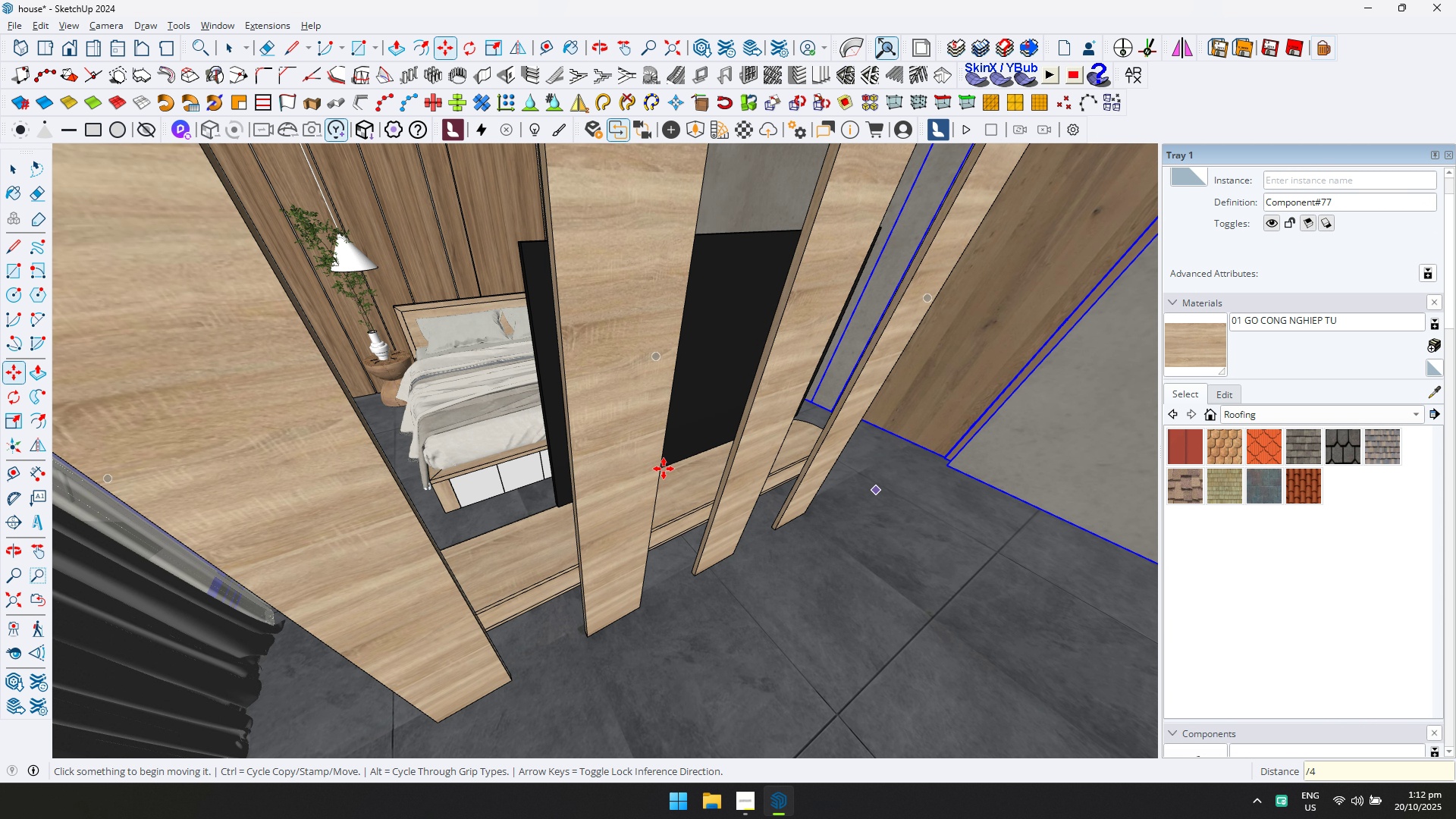 
scroll: coordinate [659, 488], scroll_direction: down, amount: 3.0
 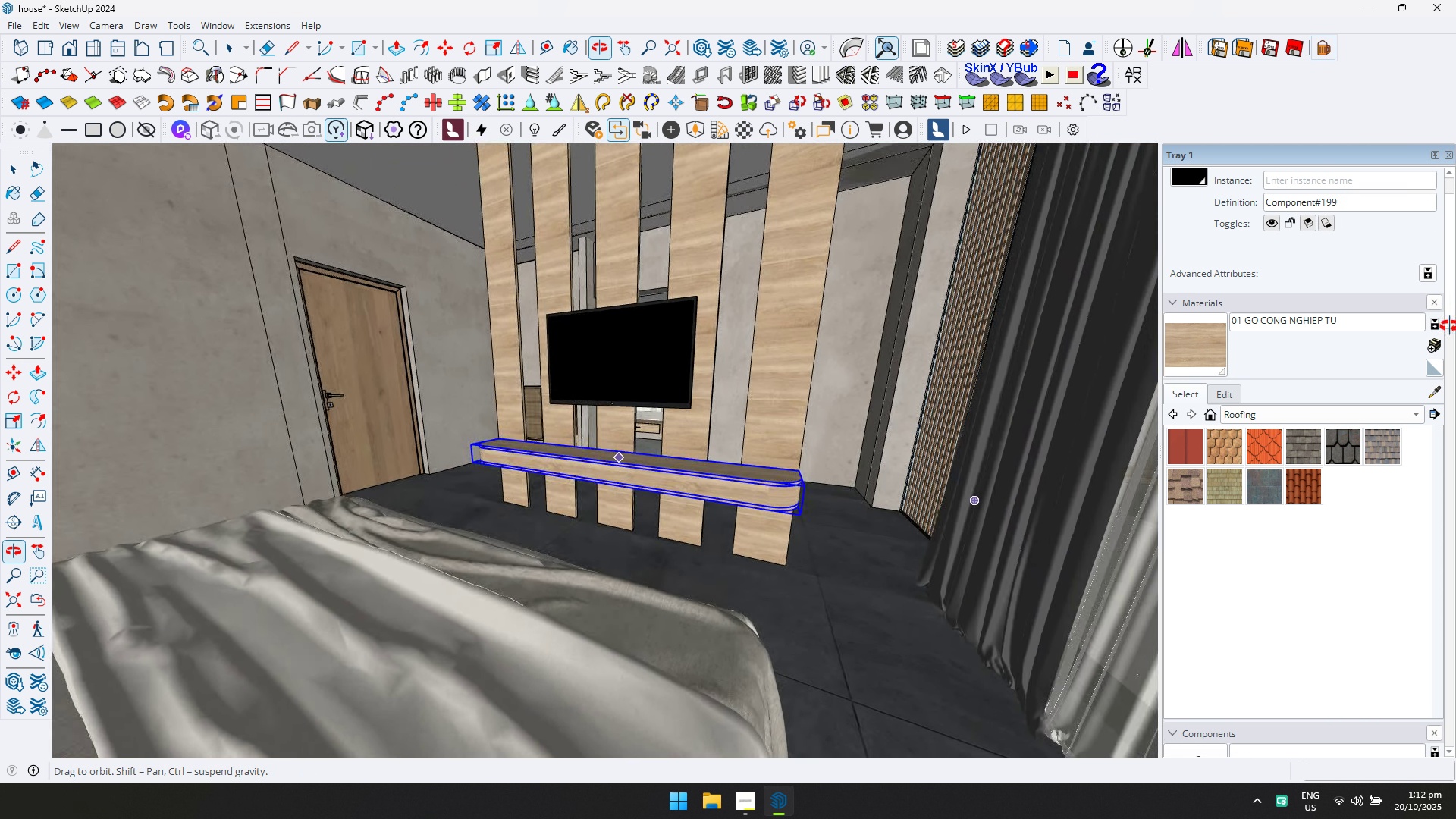 
hold_key(key=ShiftLeft, duration=0.53)
 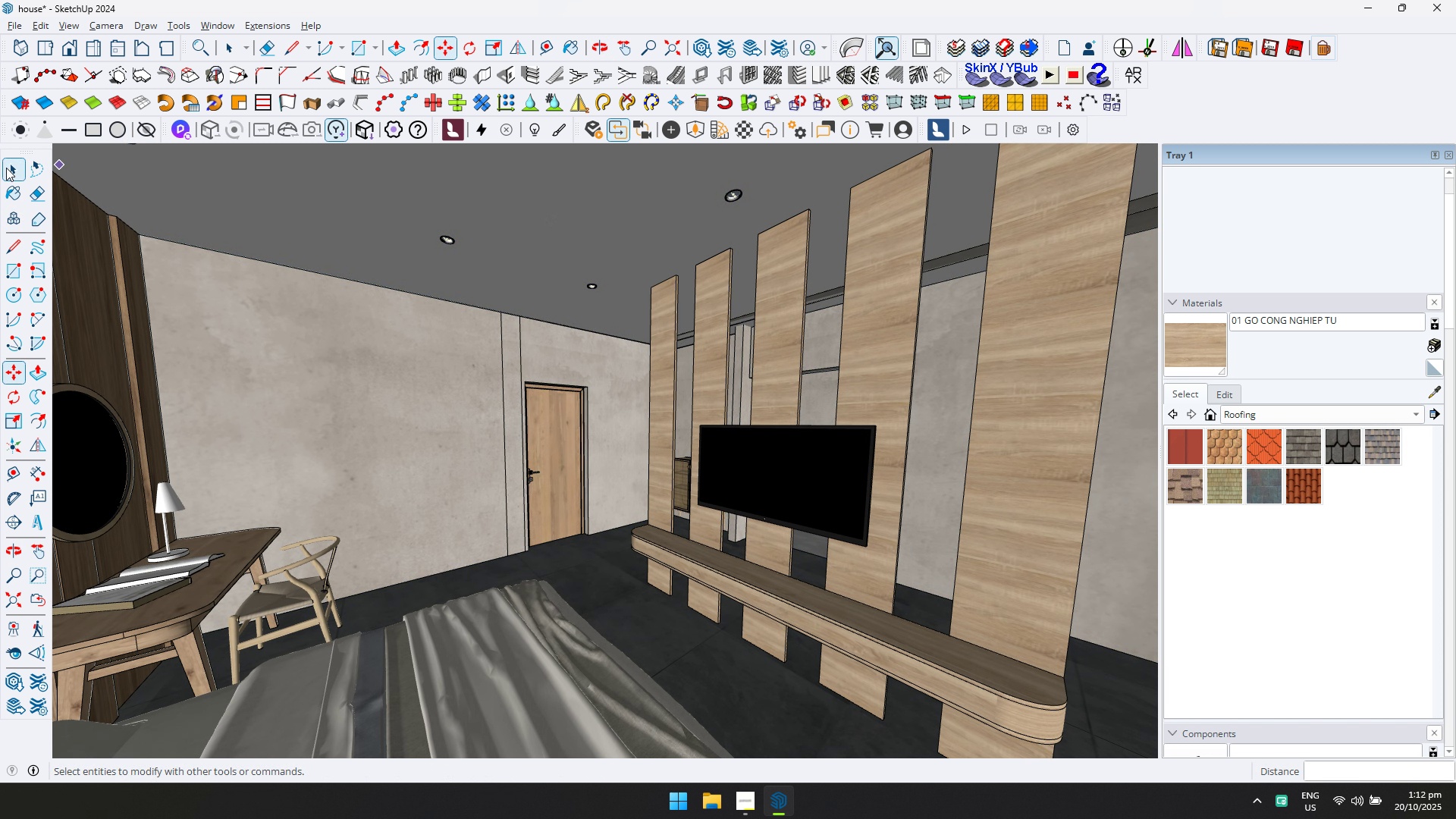 
scroll: coordinate [751, 330], scroll_direction: up, amount: 4.0
 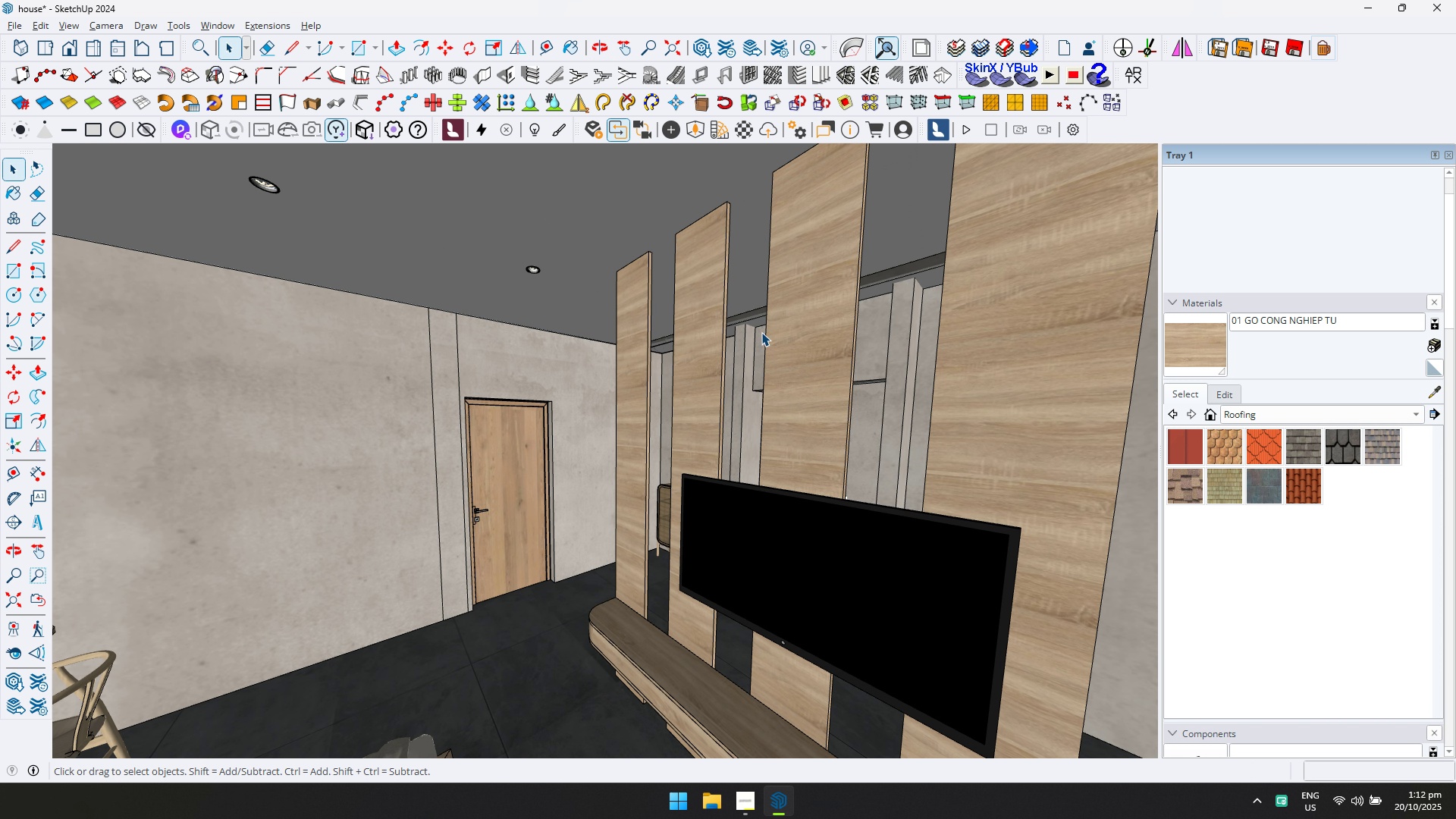 
hold_key(key=ShiftLeft, duration=0.7)
 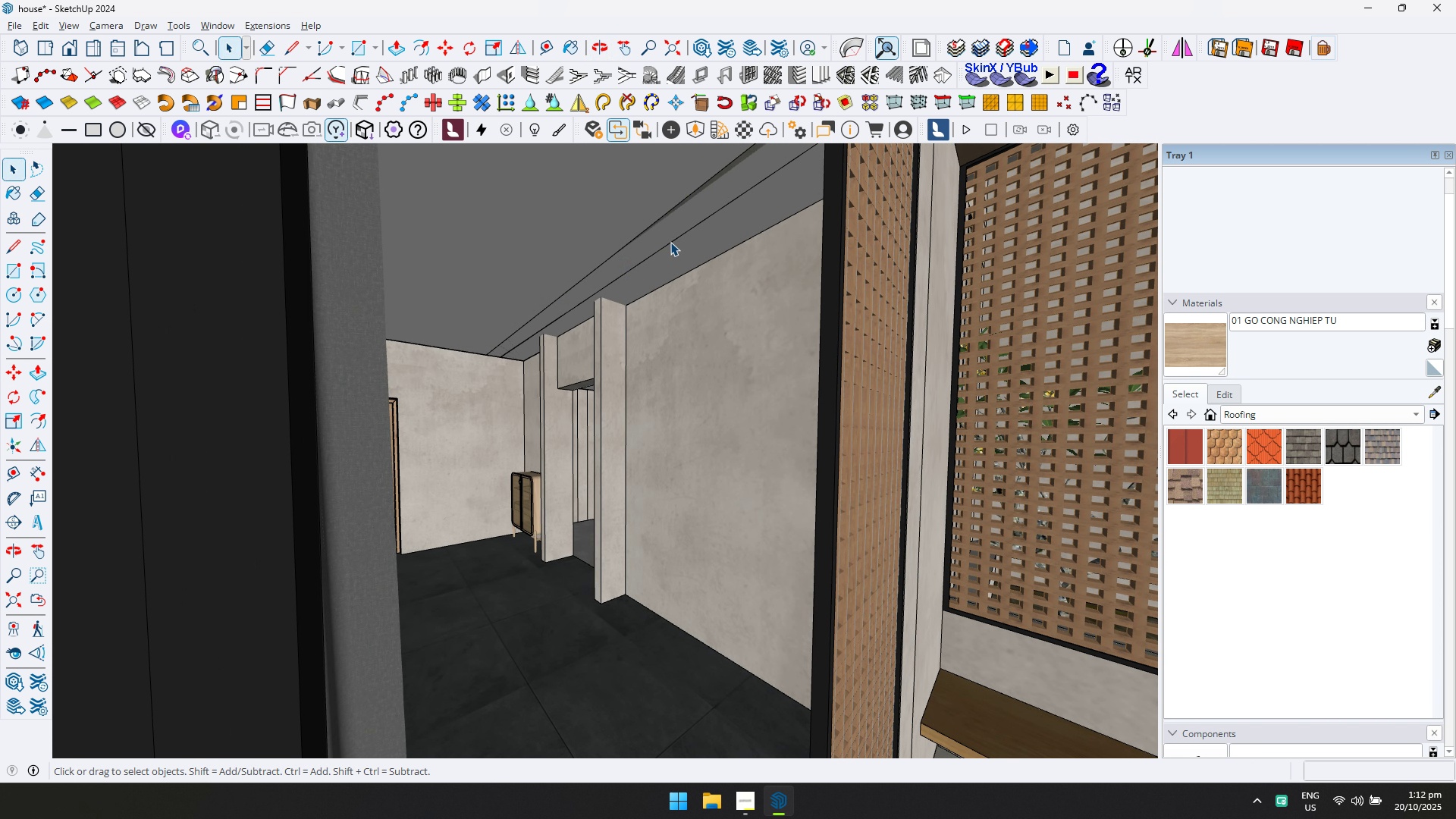 
double_click([670, 242])
 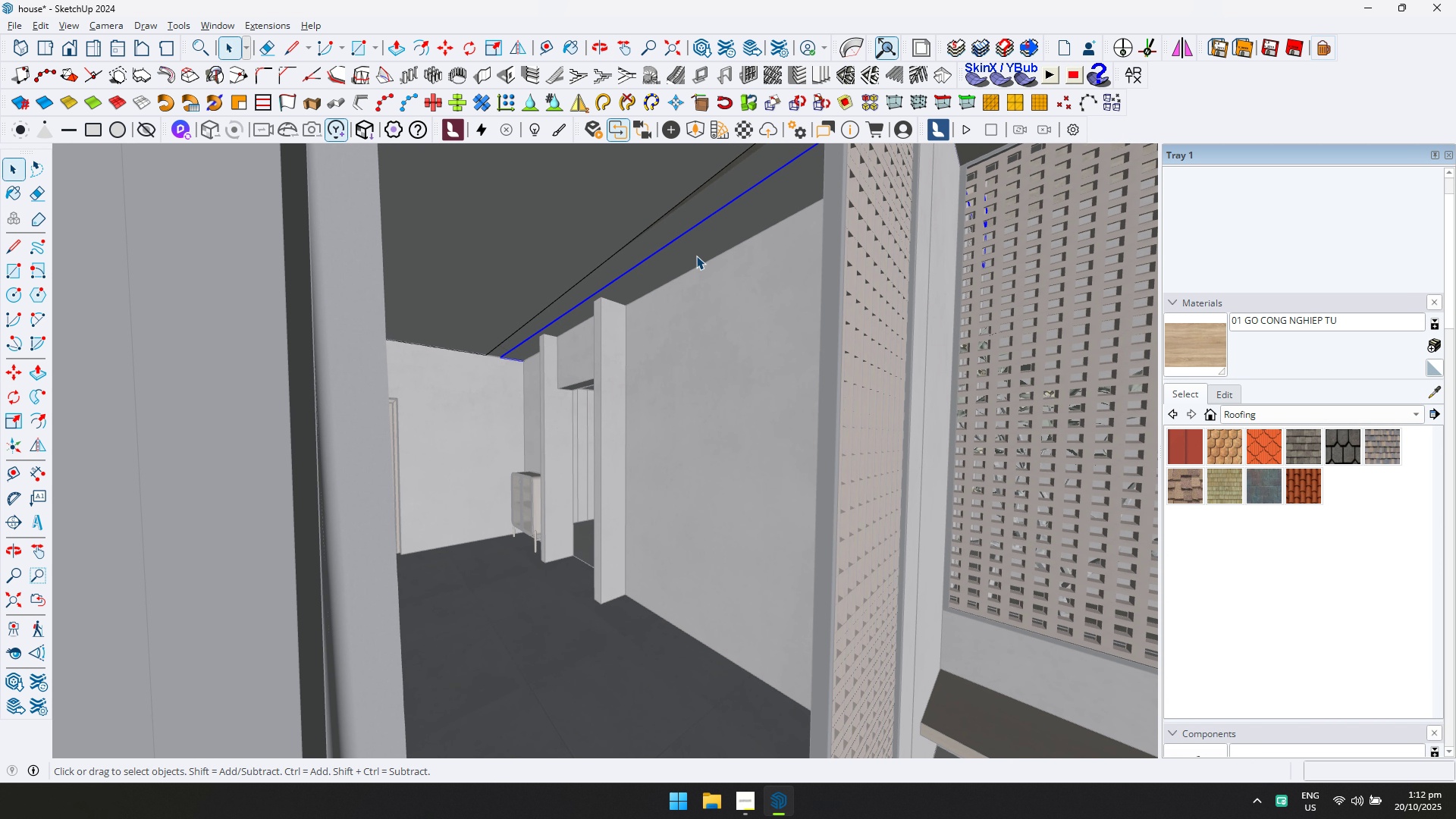 
double_click([696, 256])
 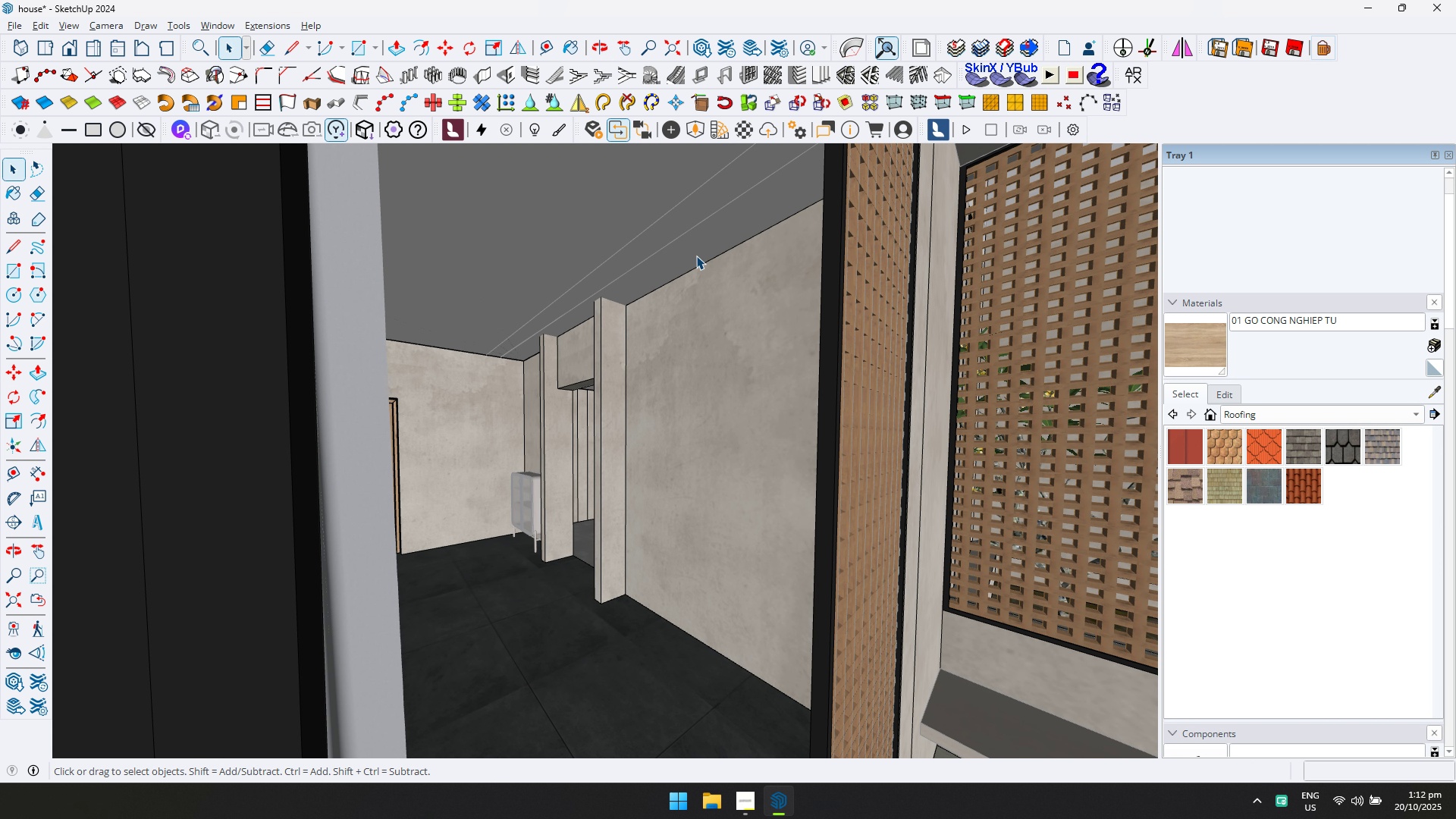 
type(dd)
key(Escape)
 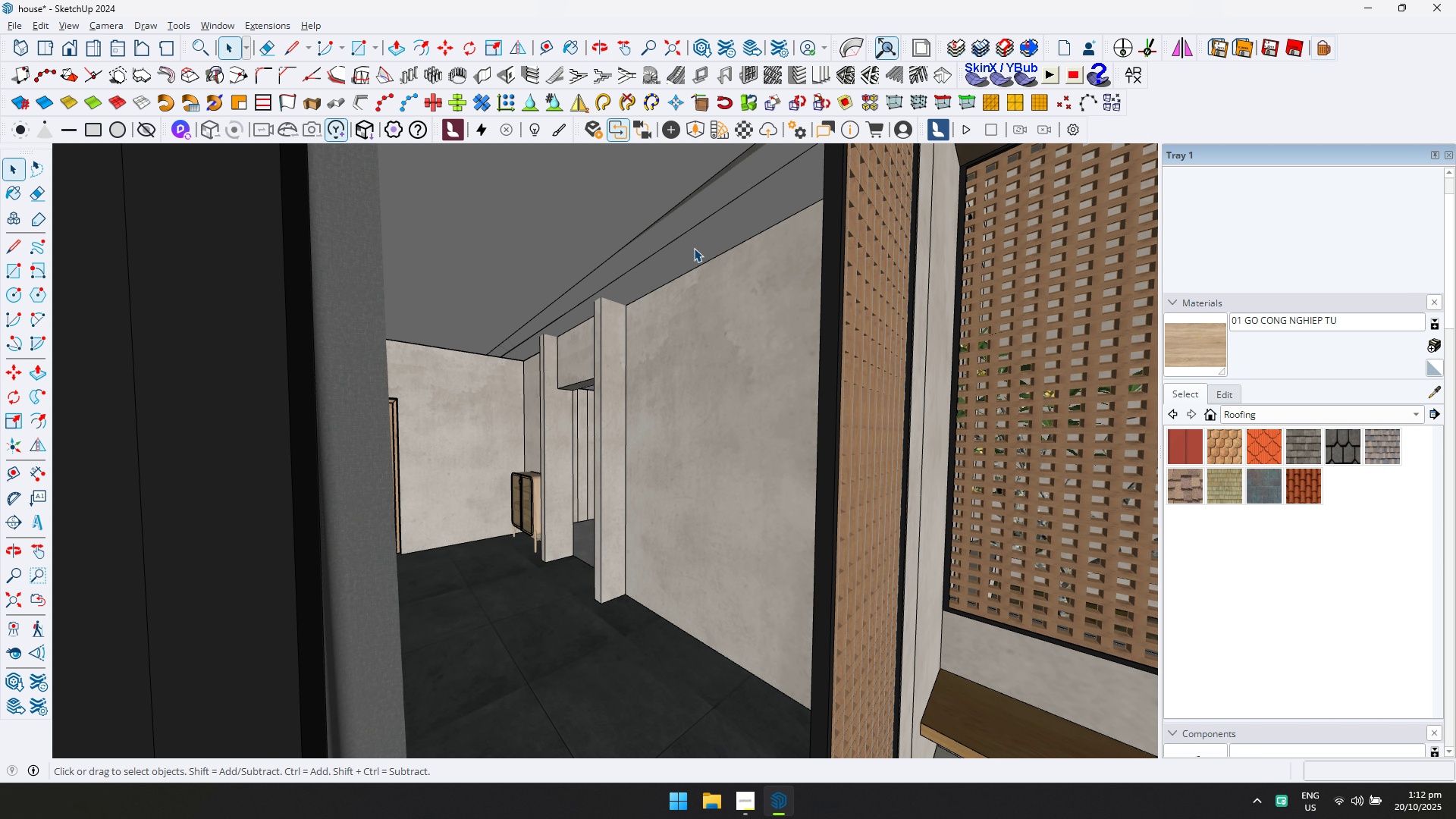 
scroll: coordinate [694, 228], scroll_direction: up, amount: 4.0
 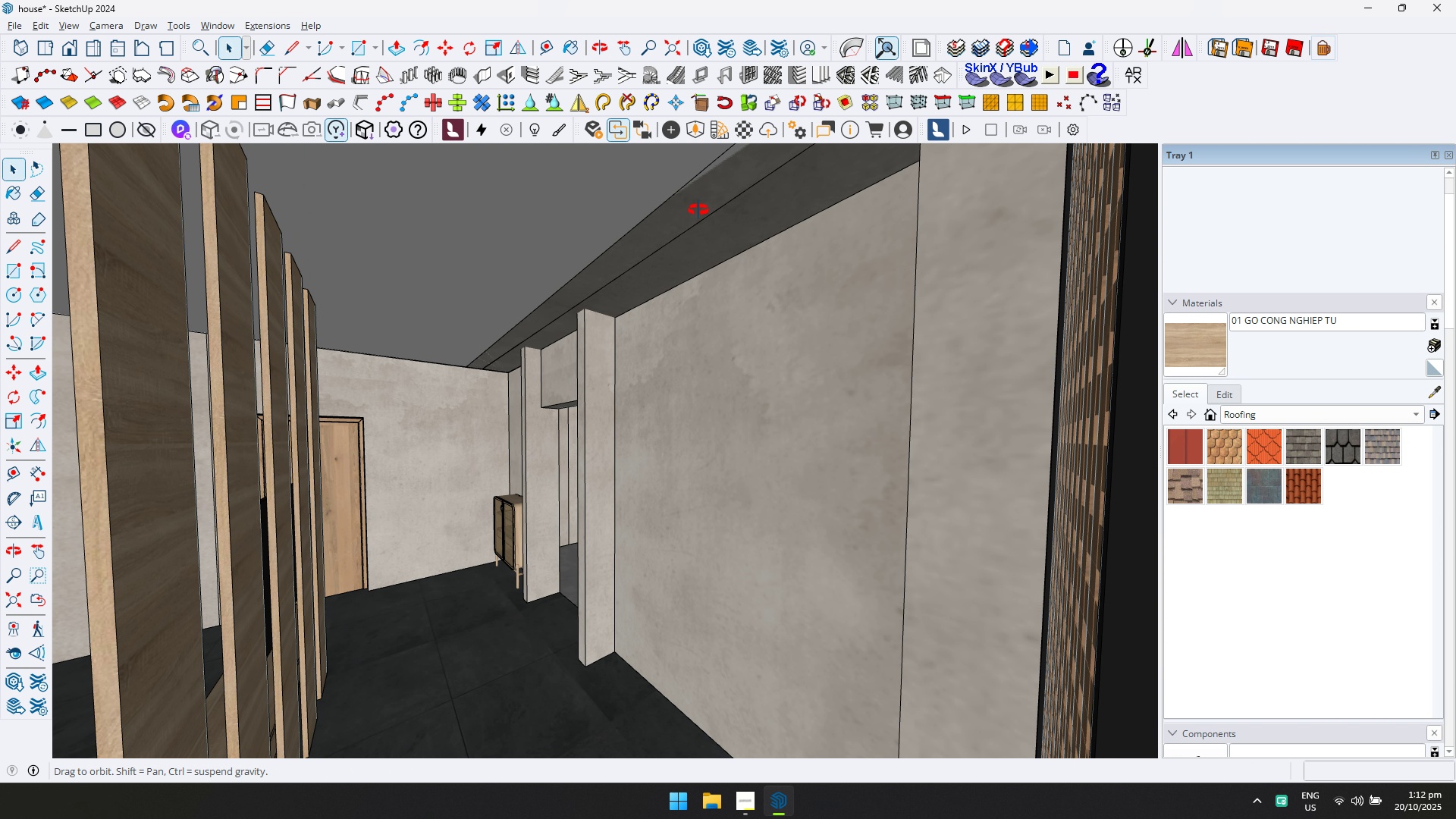 
middle_click([698, 210])
 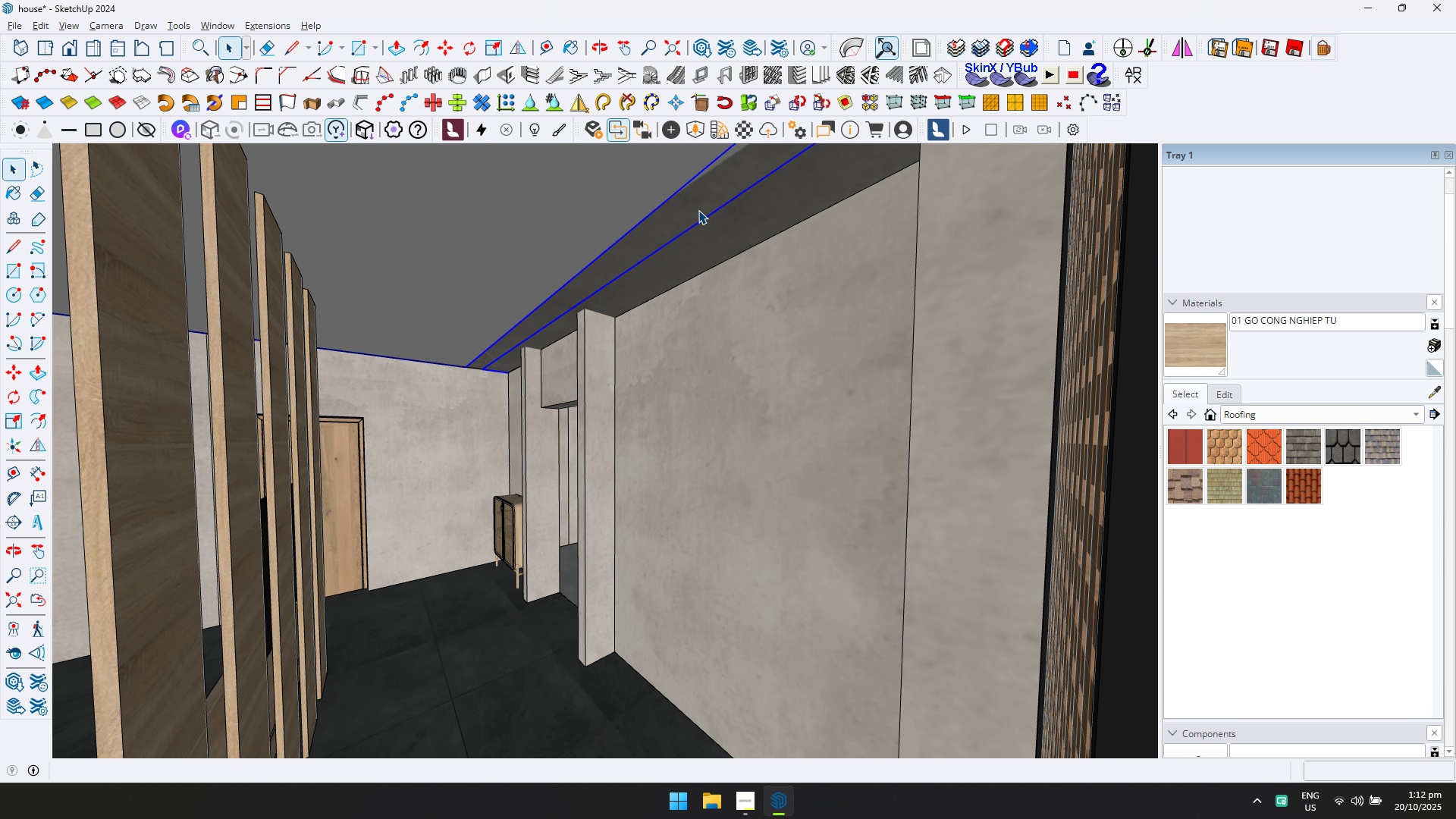 
double_click([698, 210])
 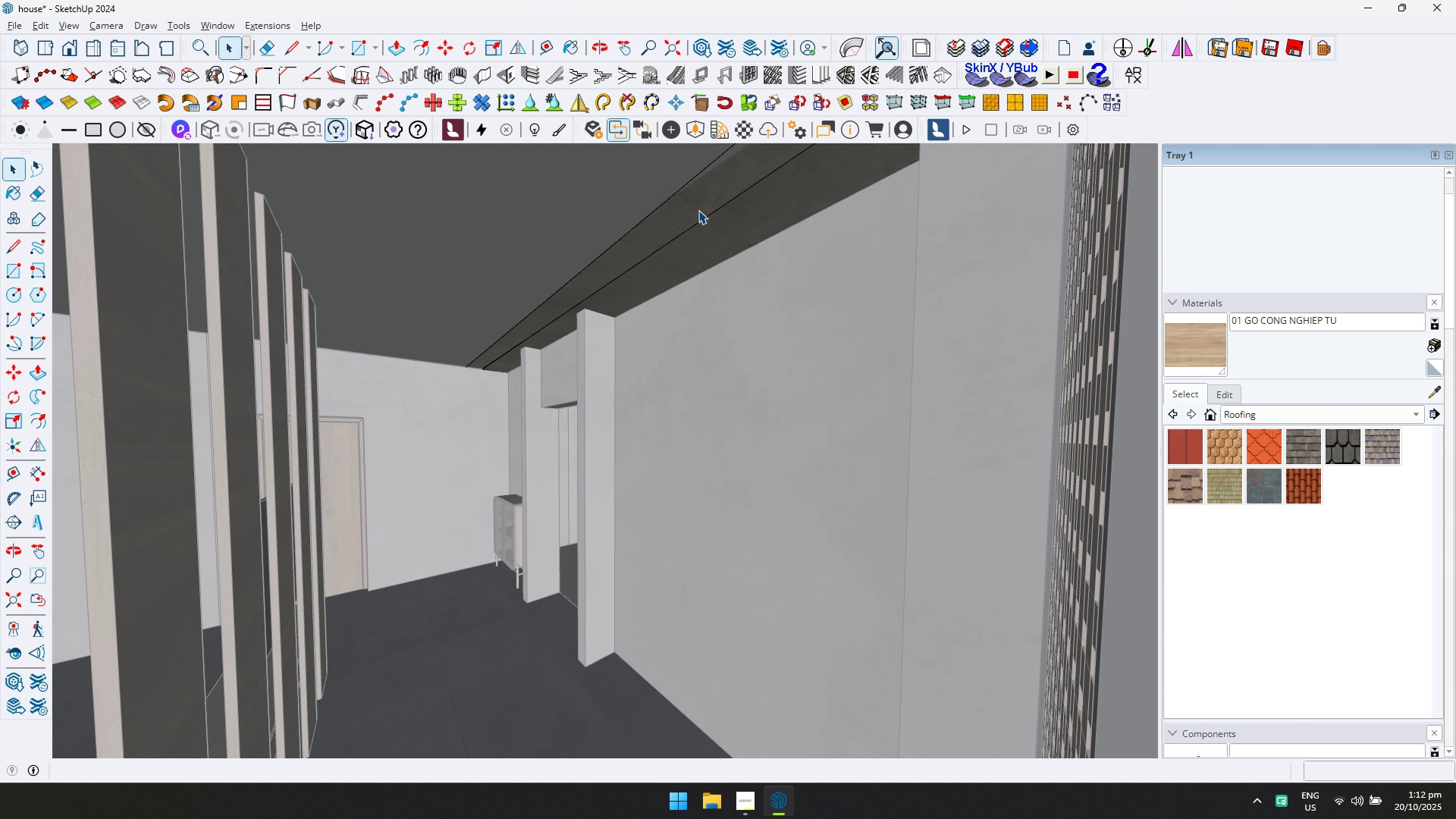 
left_click([698, 210])
 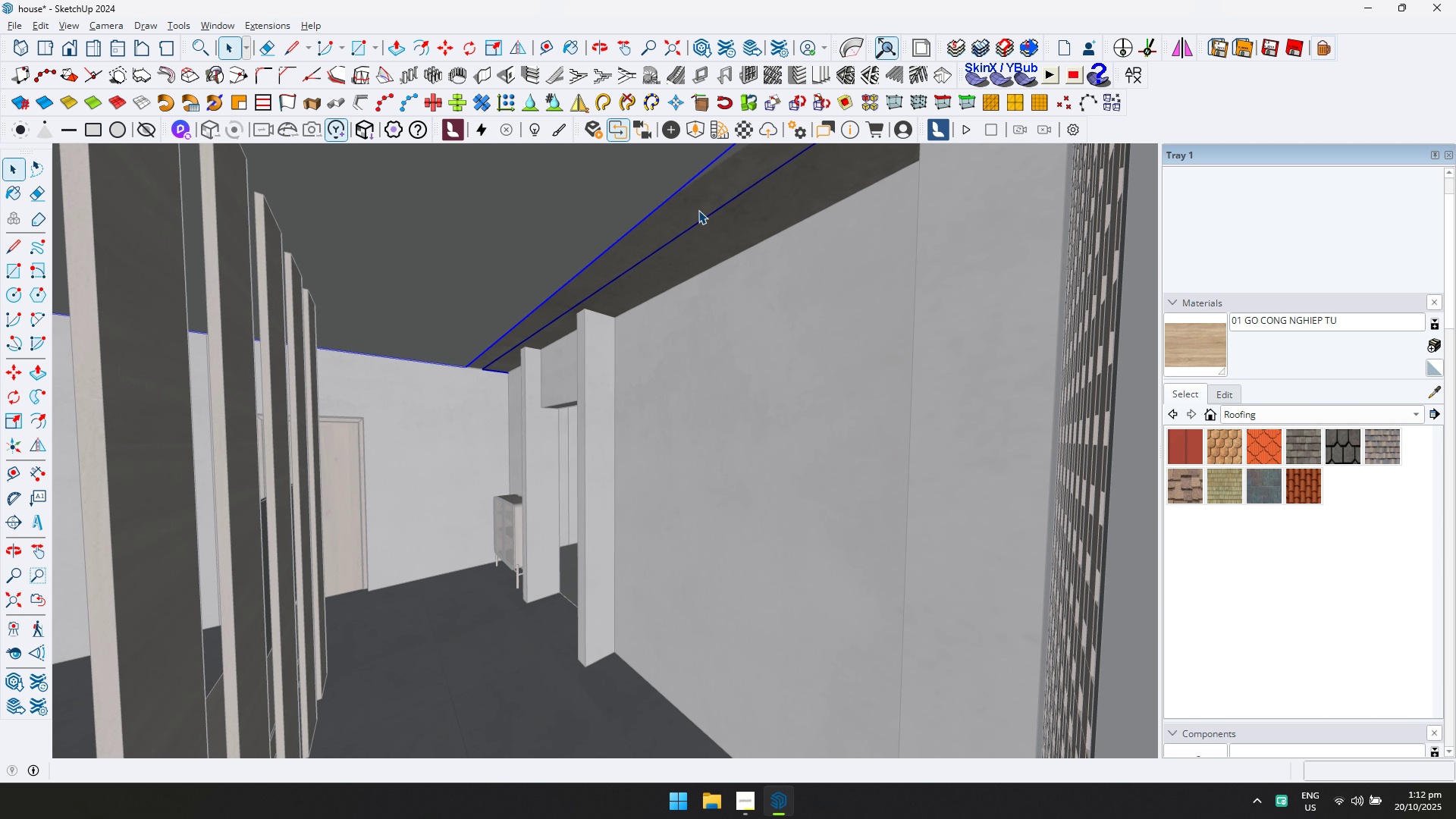 
key(D)
 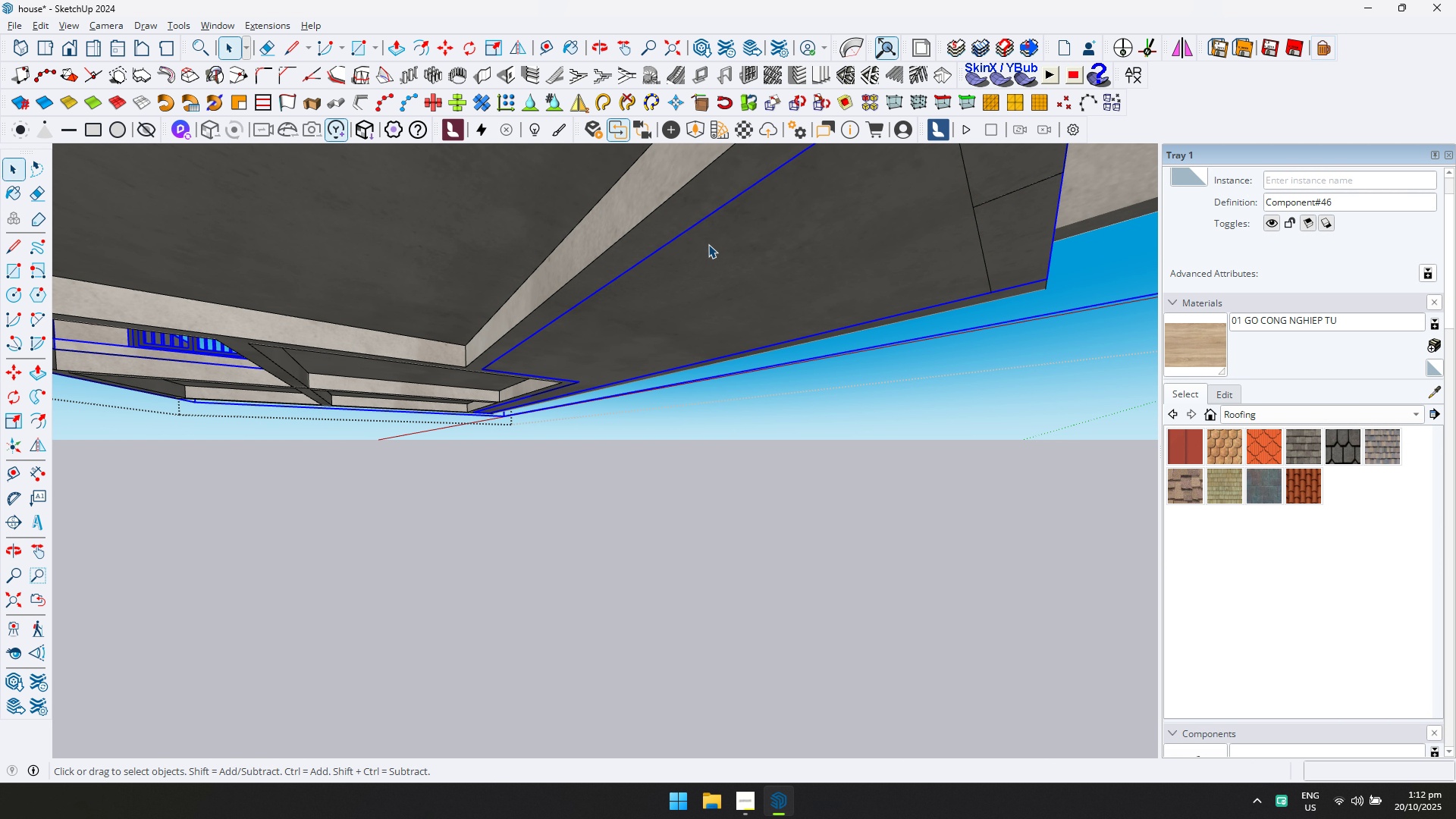 
double_click([708, 244])
 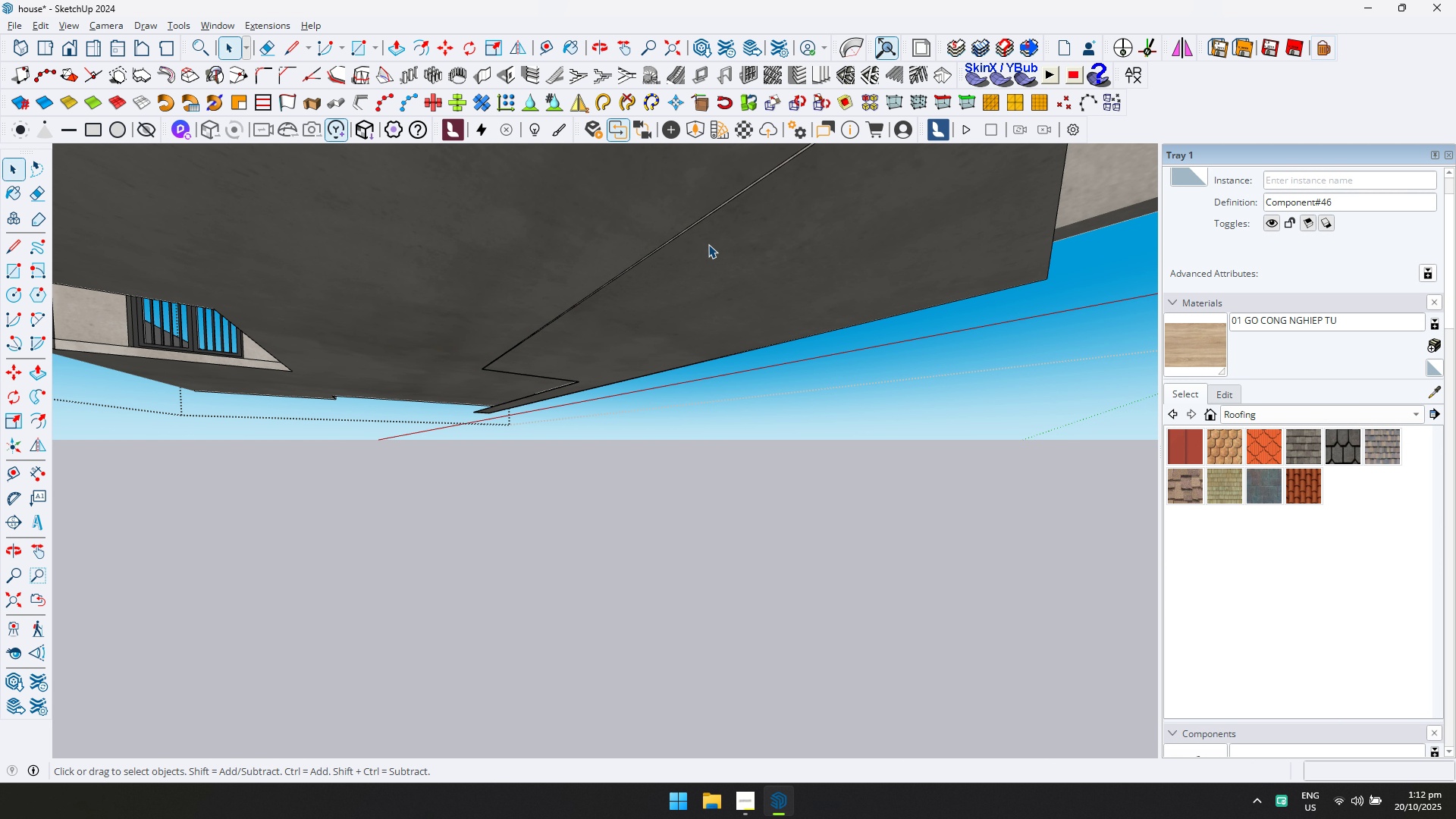 
key(D)
 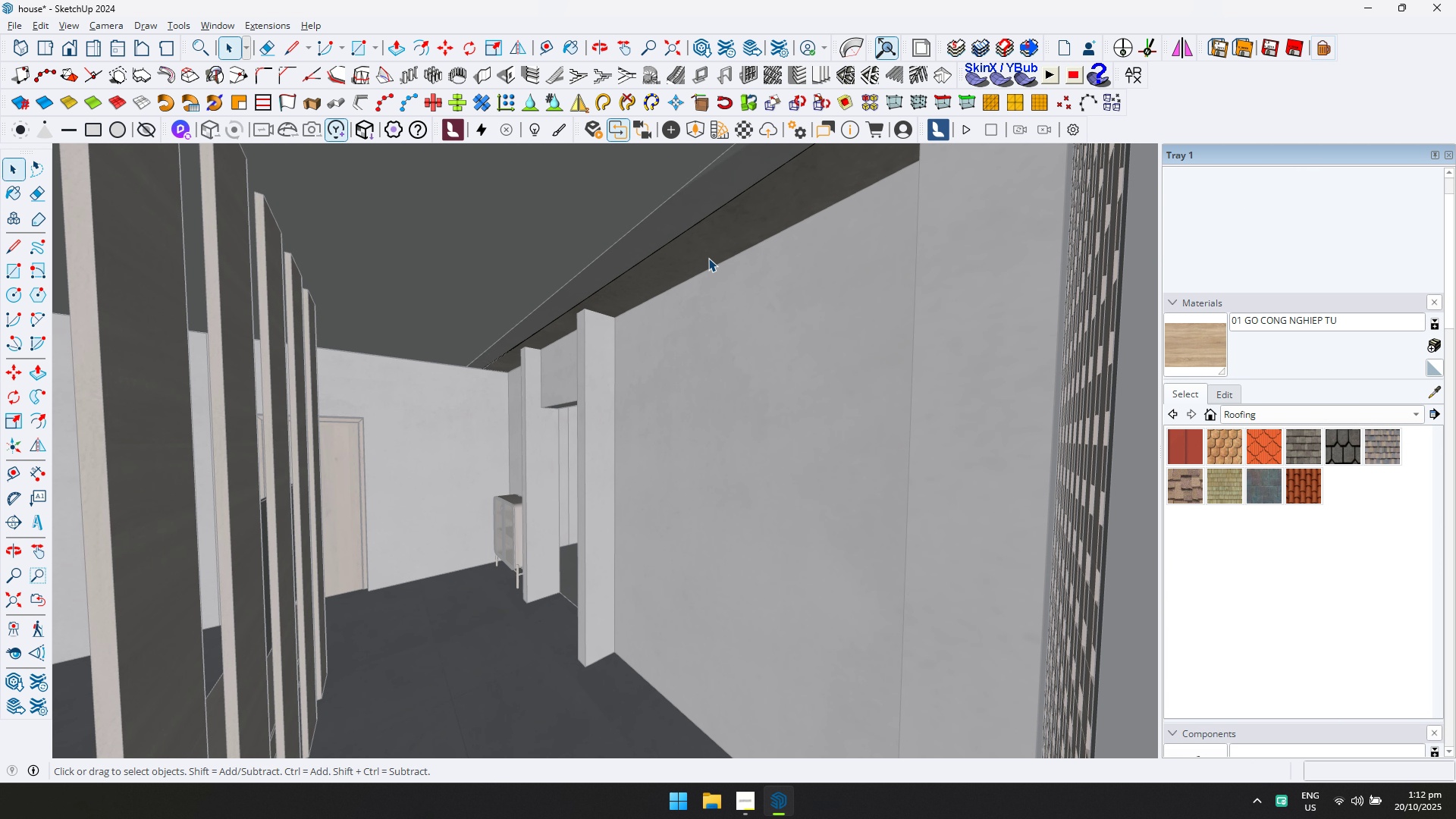 
left_click([708, 258])
 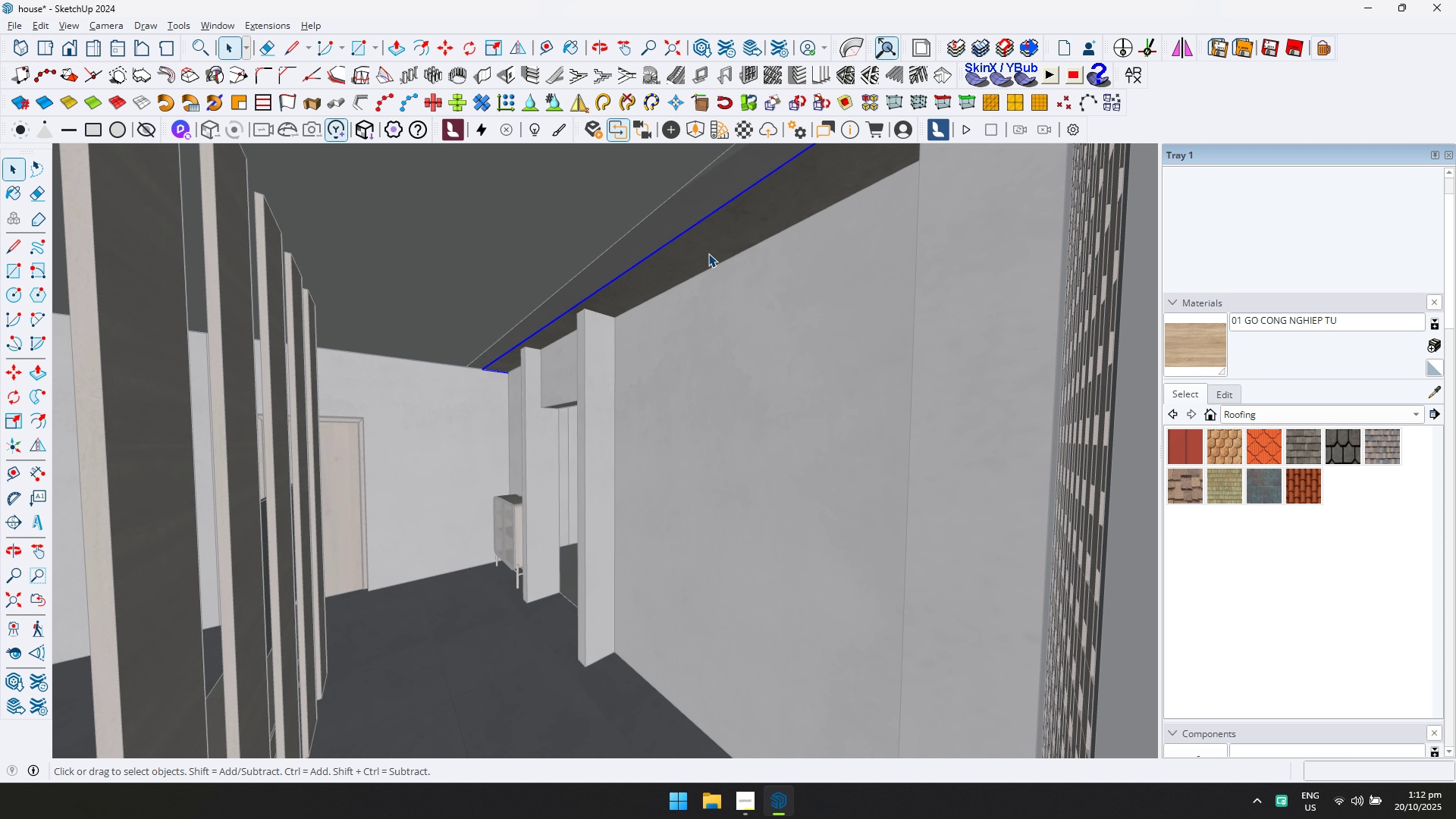 
double_click([708, 253])
 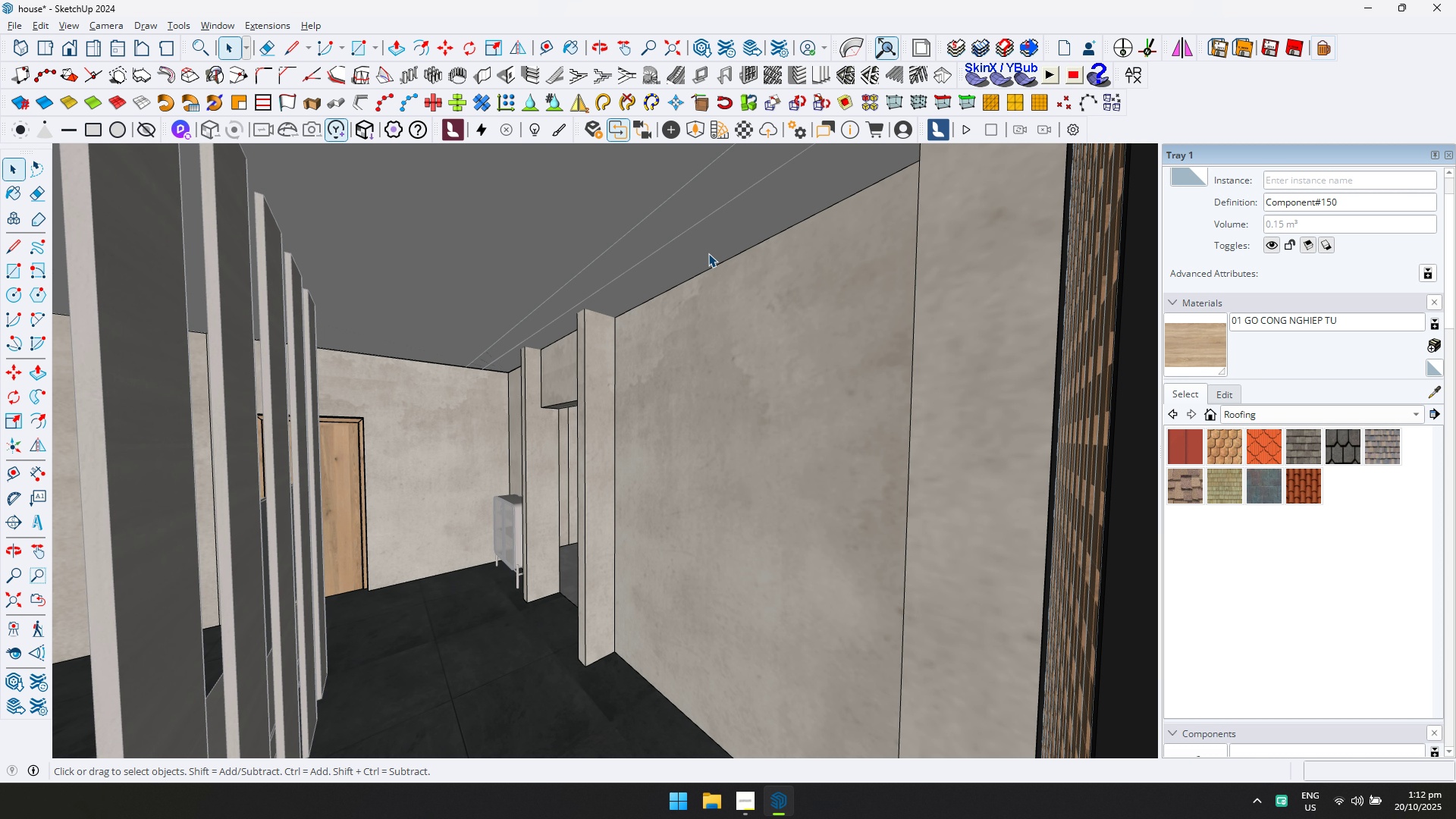 
triple_click([708, 253])
 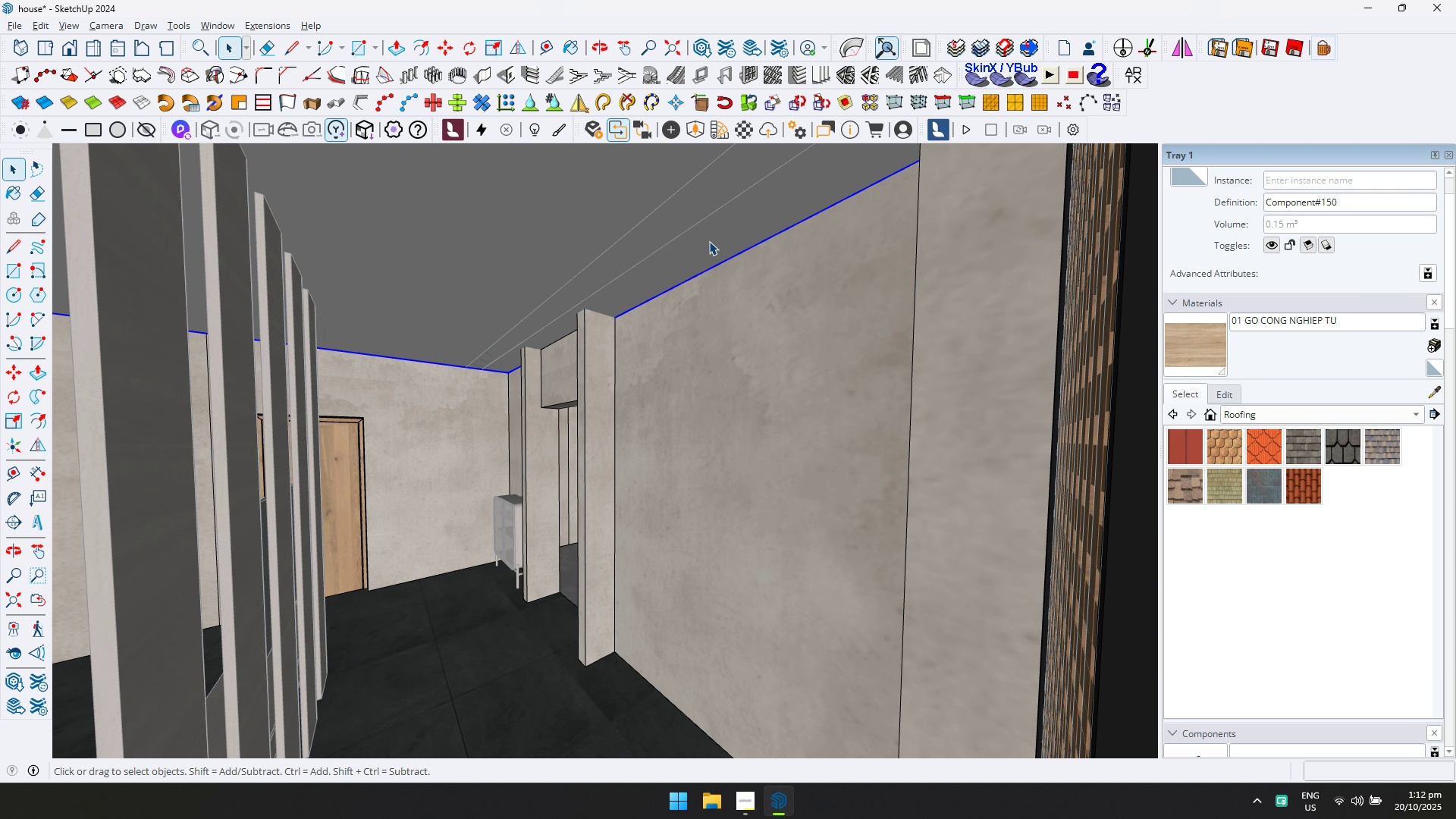 
triple_click([709, 241])
 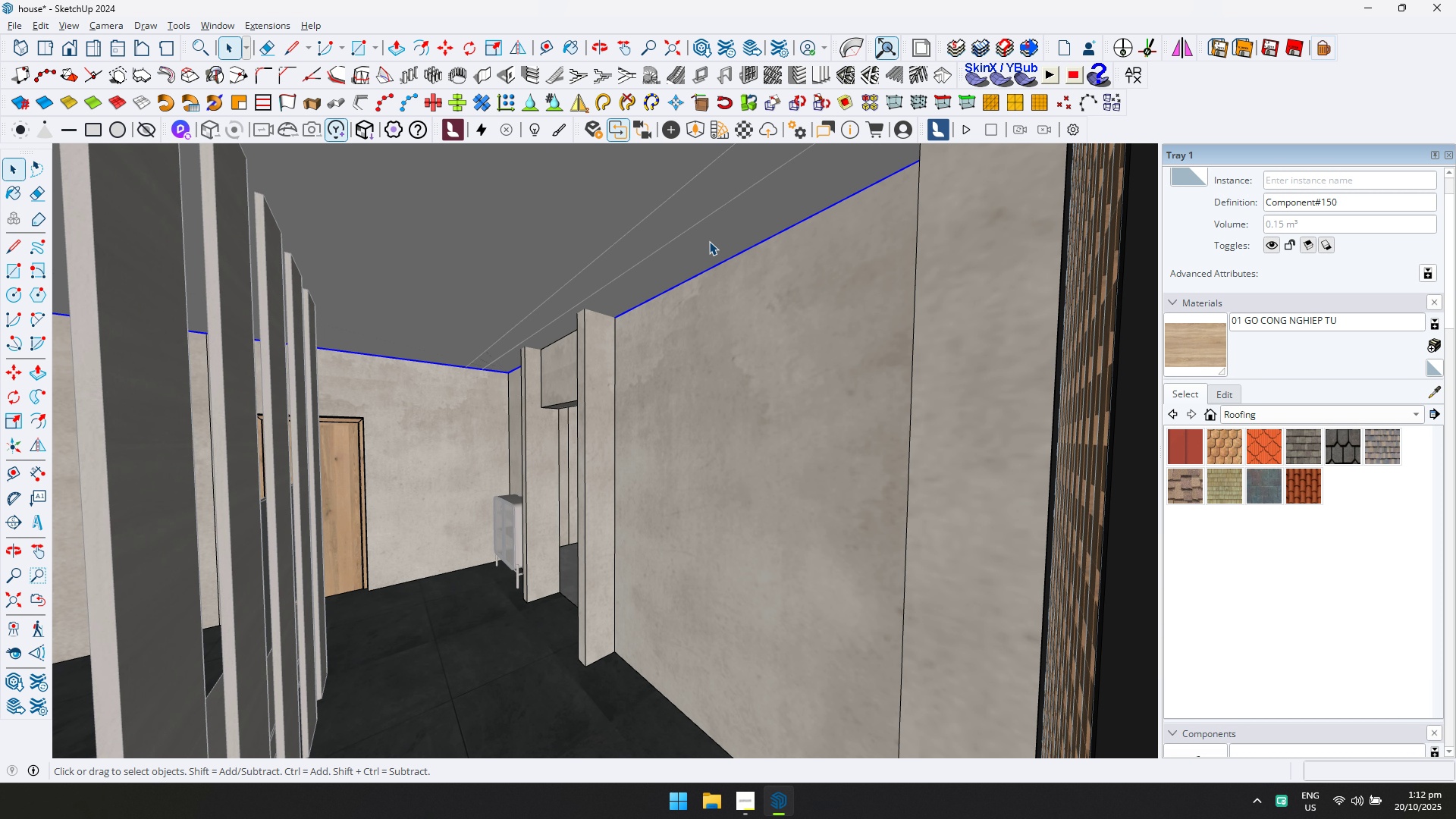 
key(Escape)
 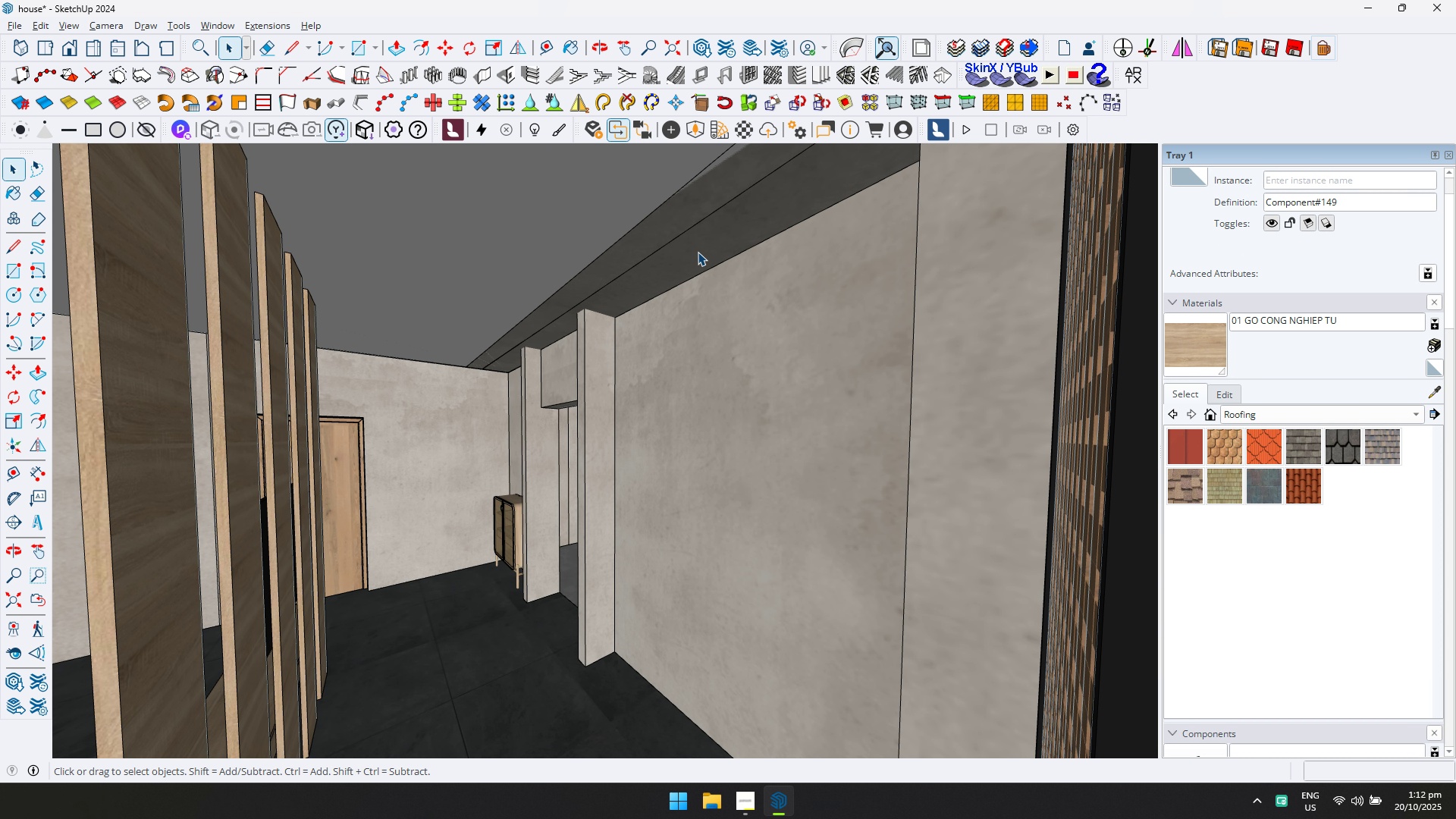 
key(Escape)
 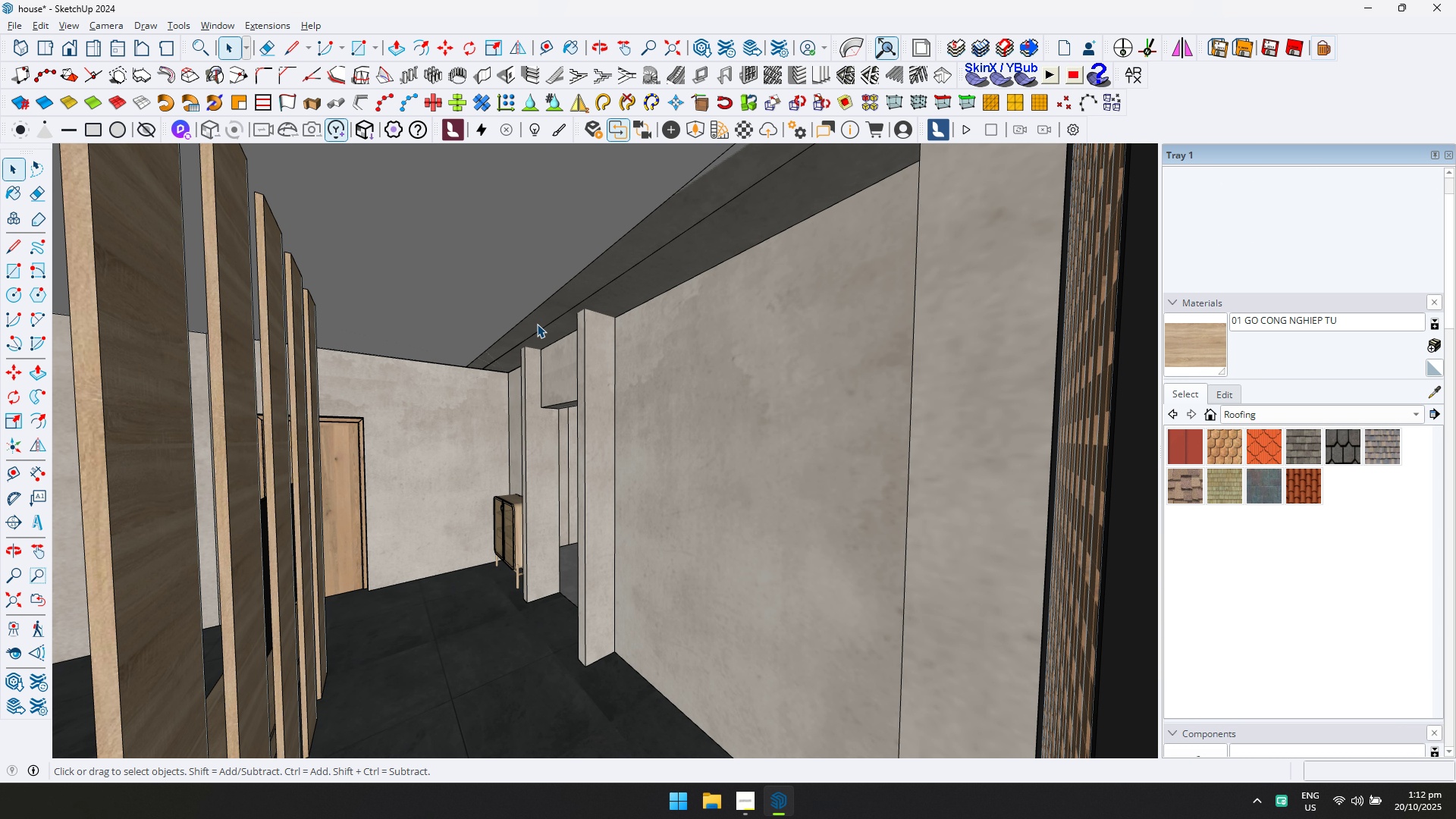 
hold_key(key=ShiftLeft, duration=0.55)
 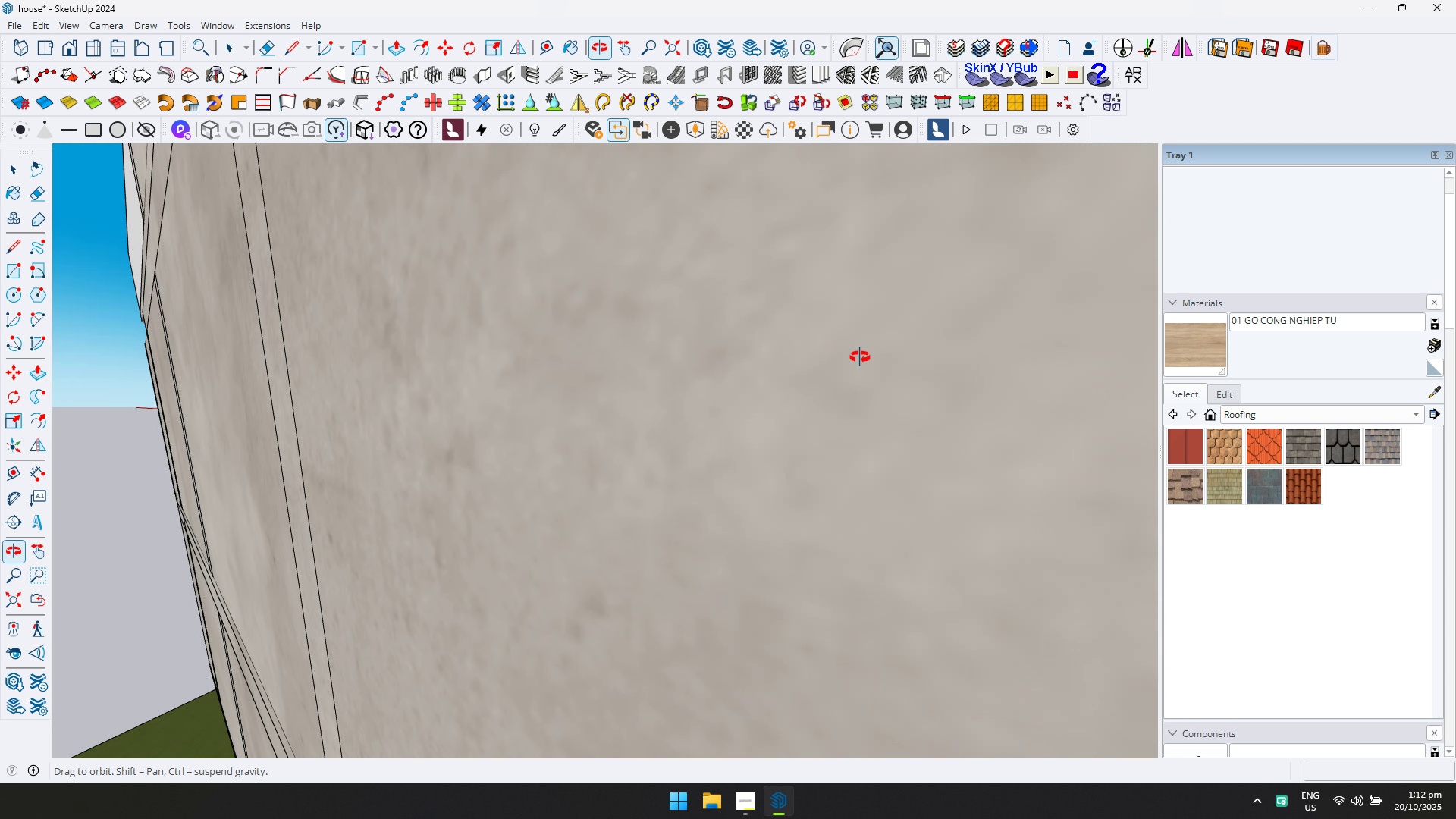 
key(Shift+ShiftLeft)
 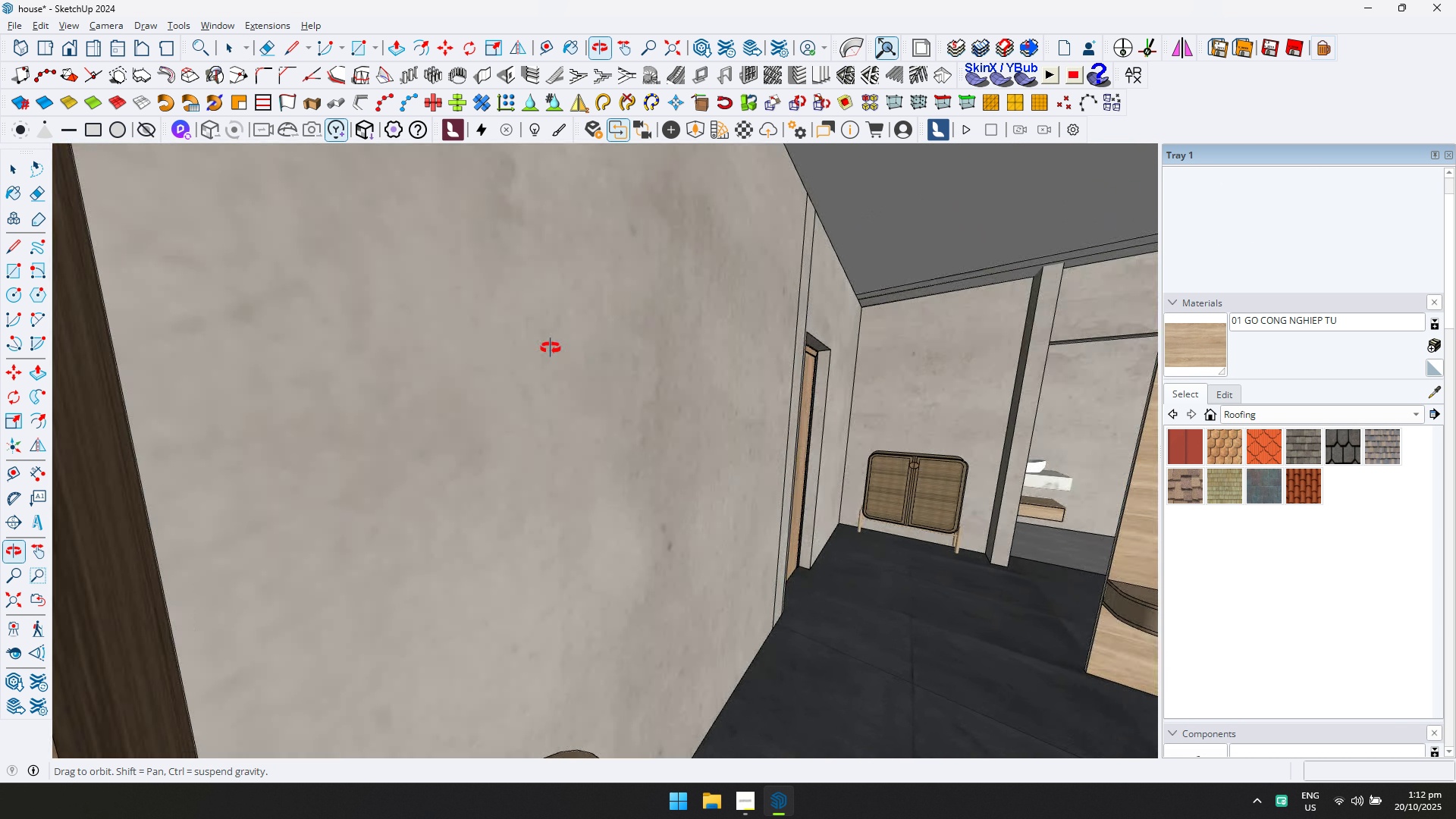 
scroll: coordinate [522, 349], scroll_direction: down, amount: 1.0
 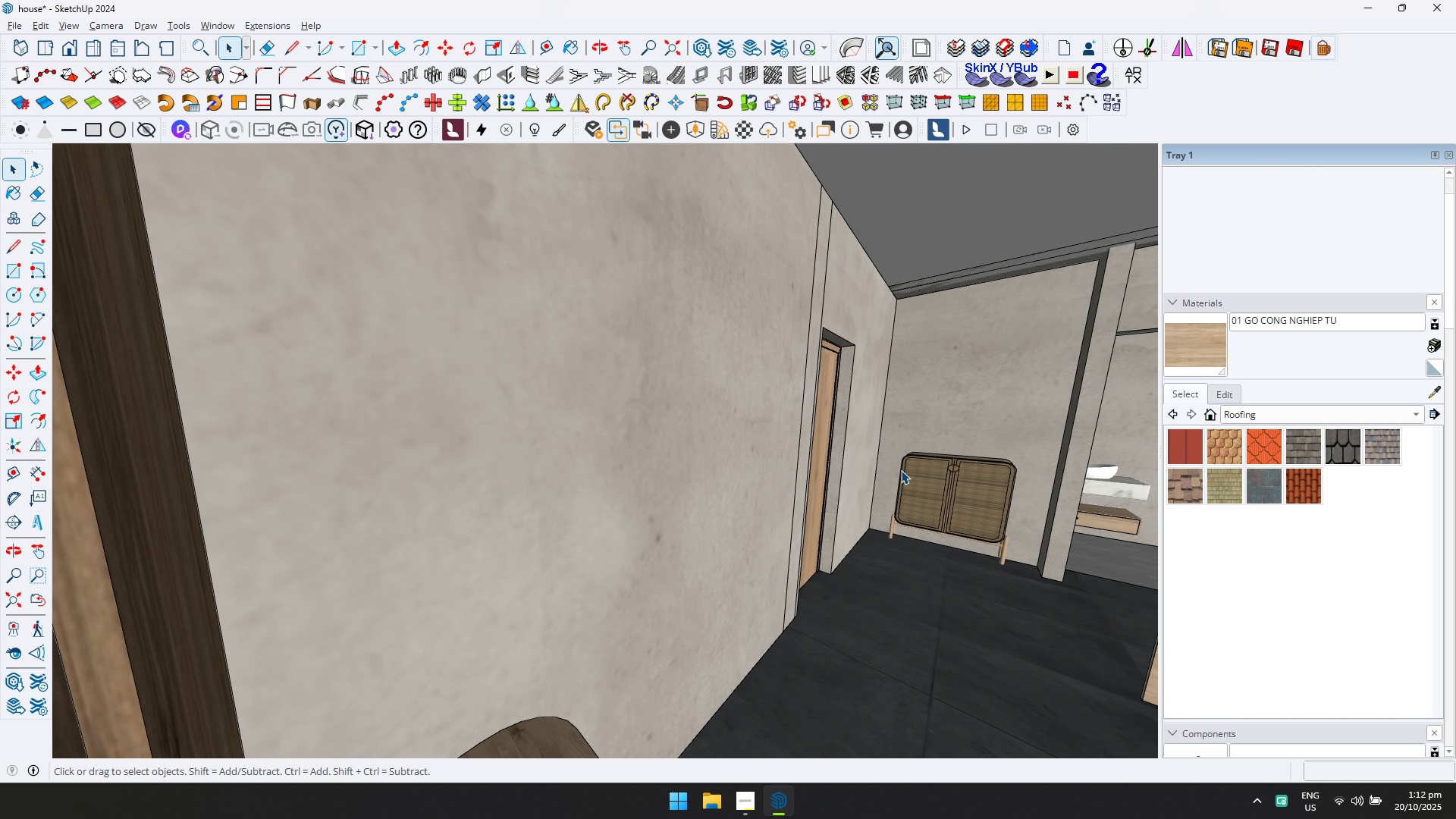 
hold_key(key=ShiftLeft, duration=0.3)
 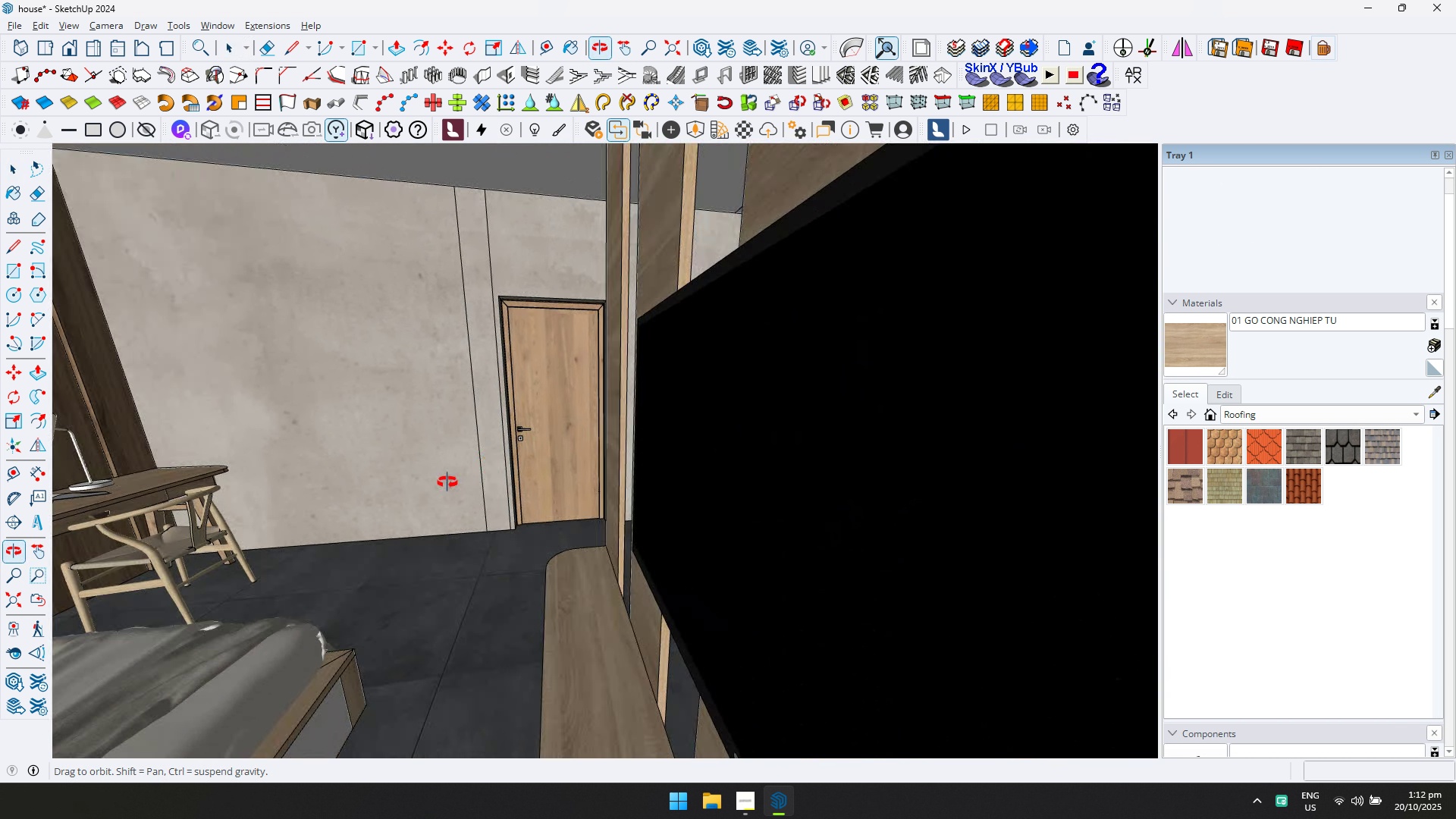 
hold_key(key=ShiftLeft, duration=0.3)
 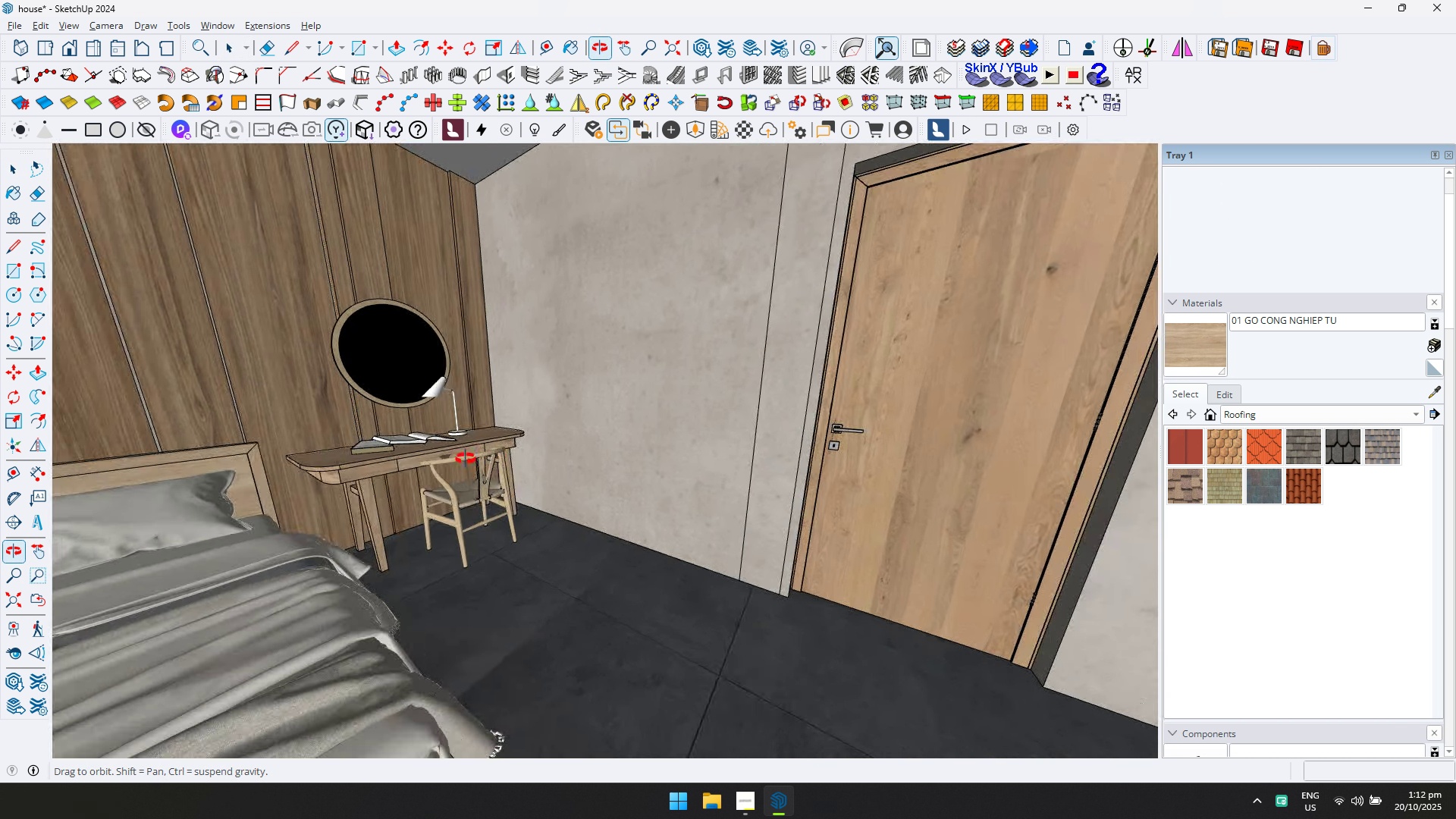 
hold_key(key=ShiftLeft, duration=0.38)
 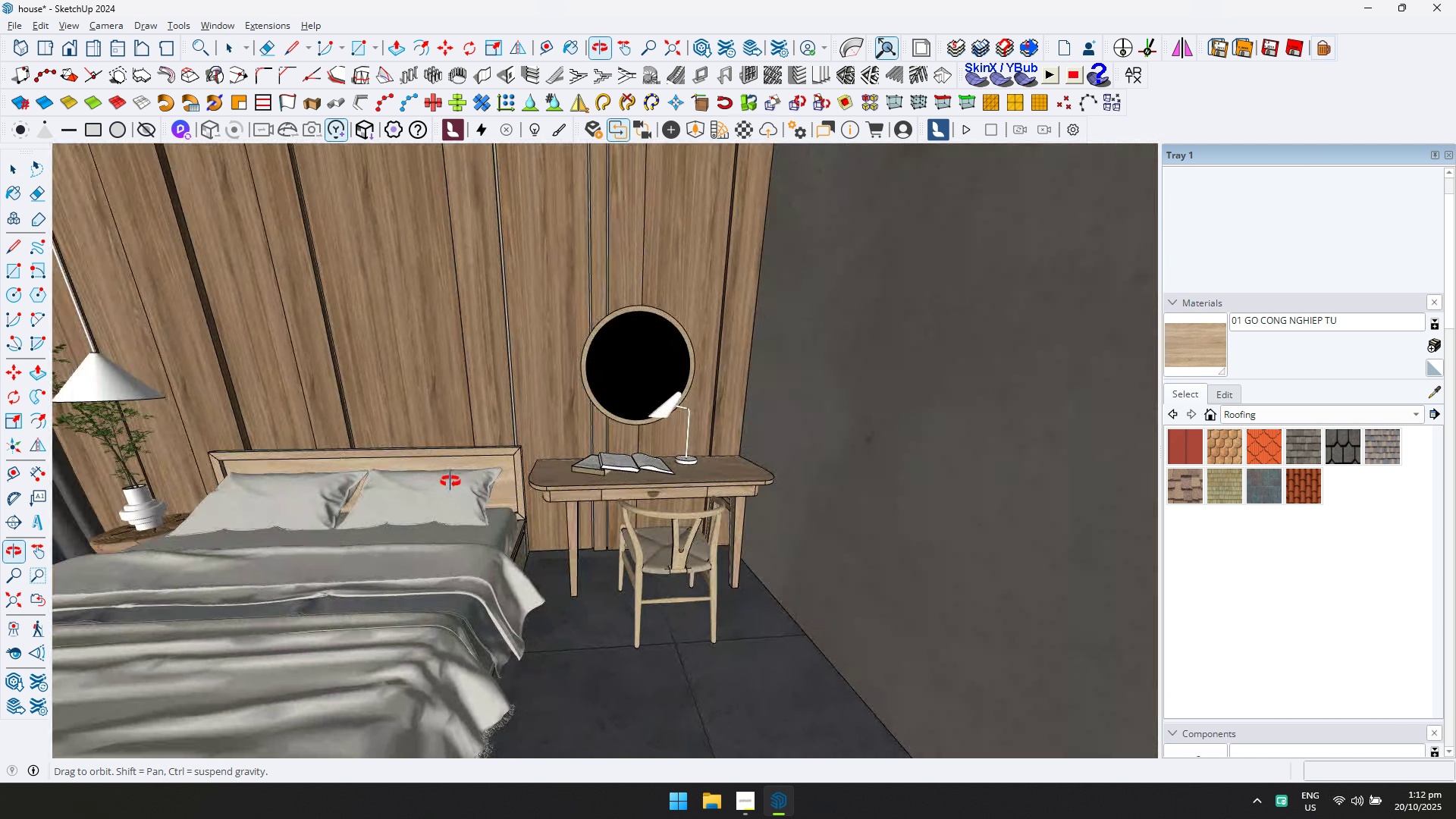 
key(Shift+ShiftLeft)
 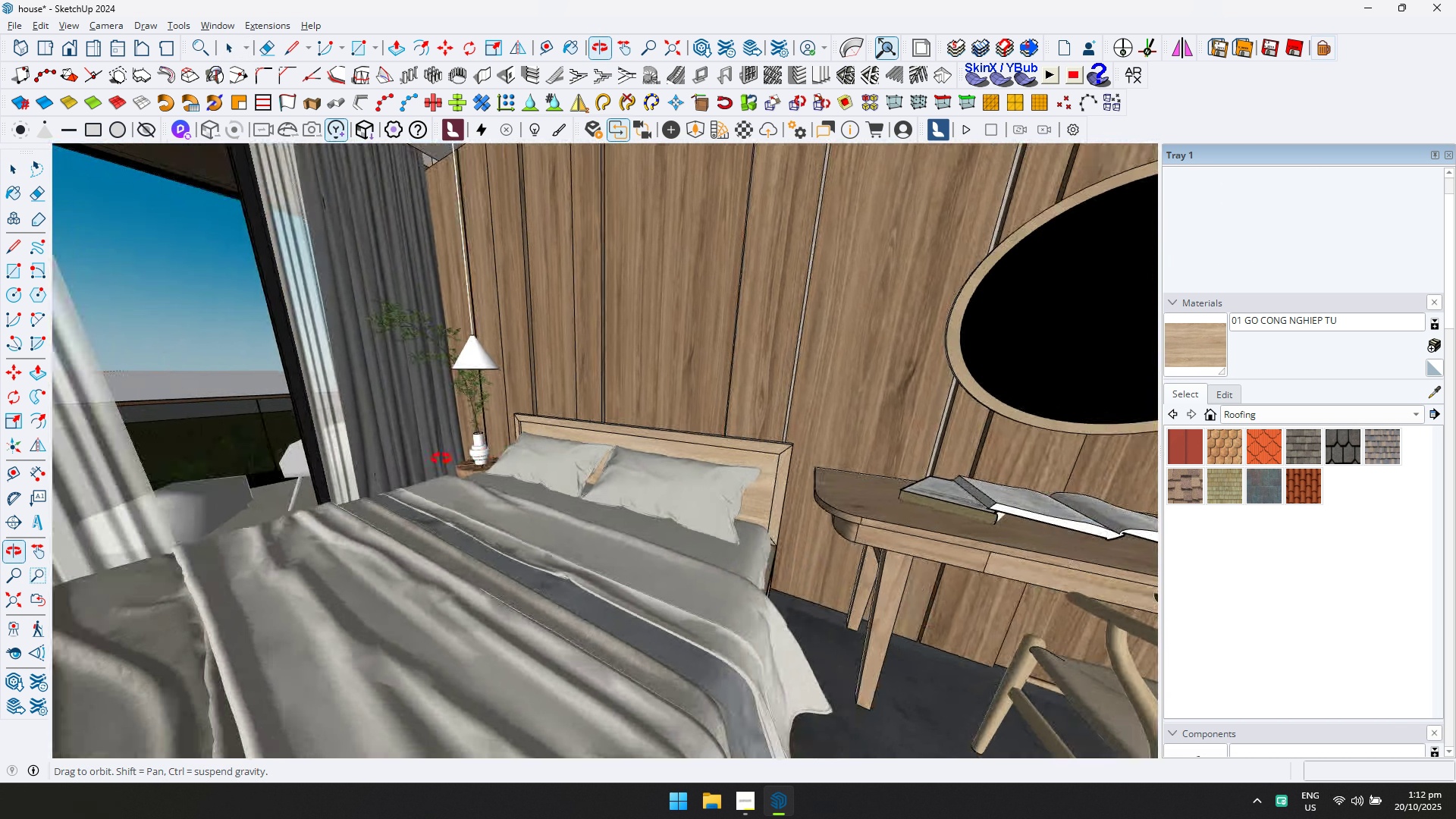 
hold_key(key=ShiftLeft, duration=0.56)
 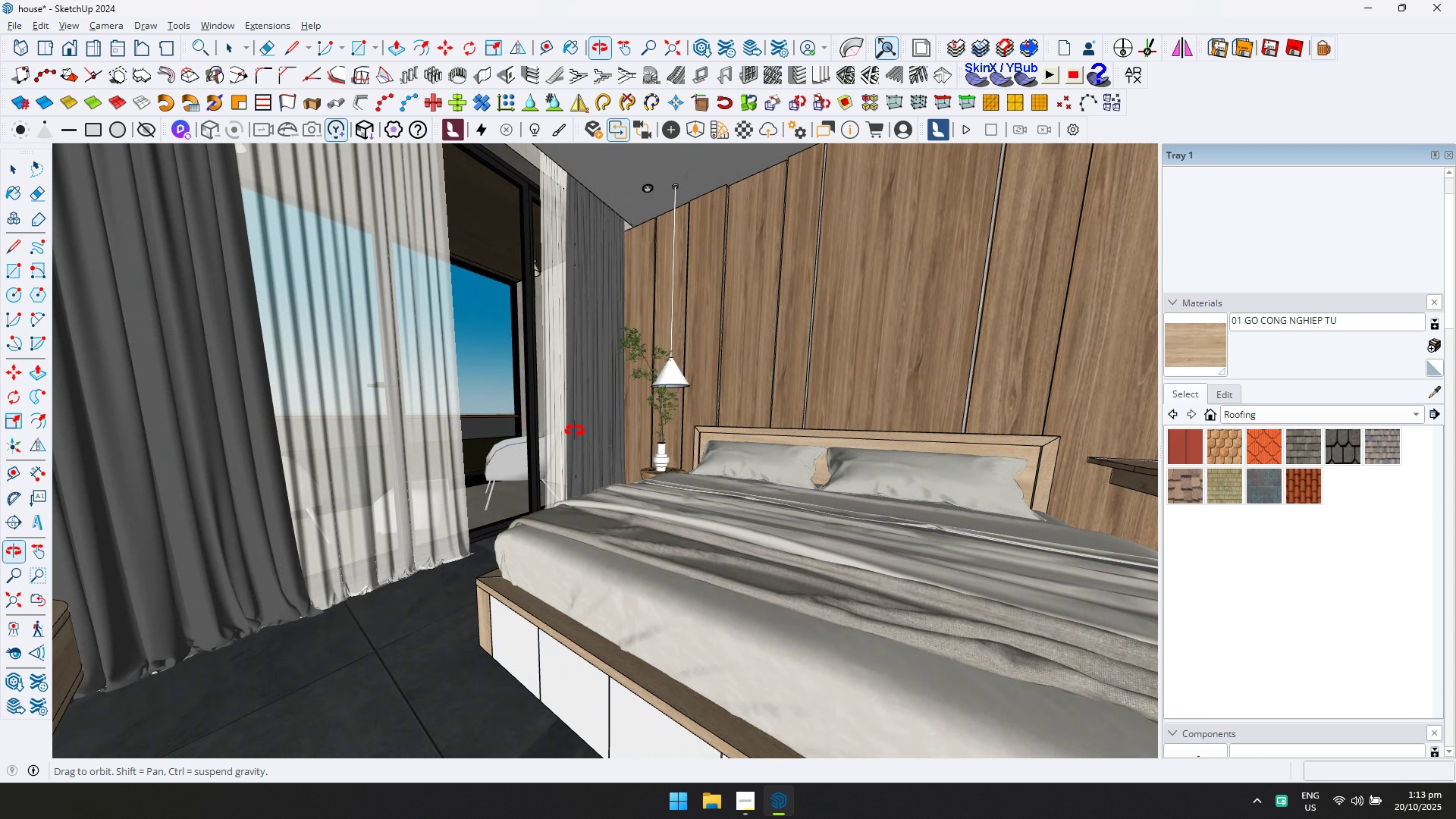 
scroll: coordinate [598, 526], scroll_direction: down, amount: 13.0
 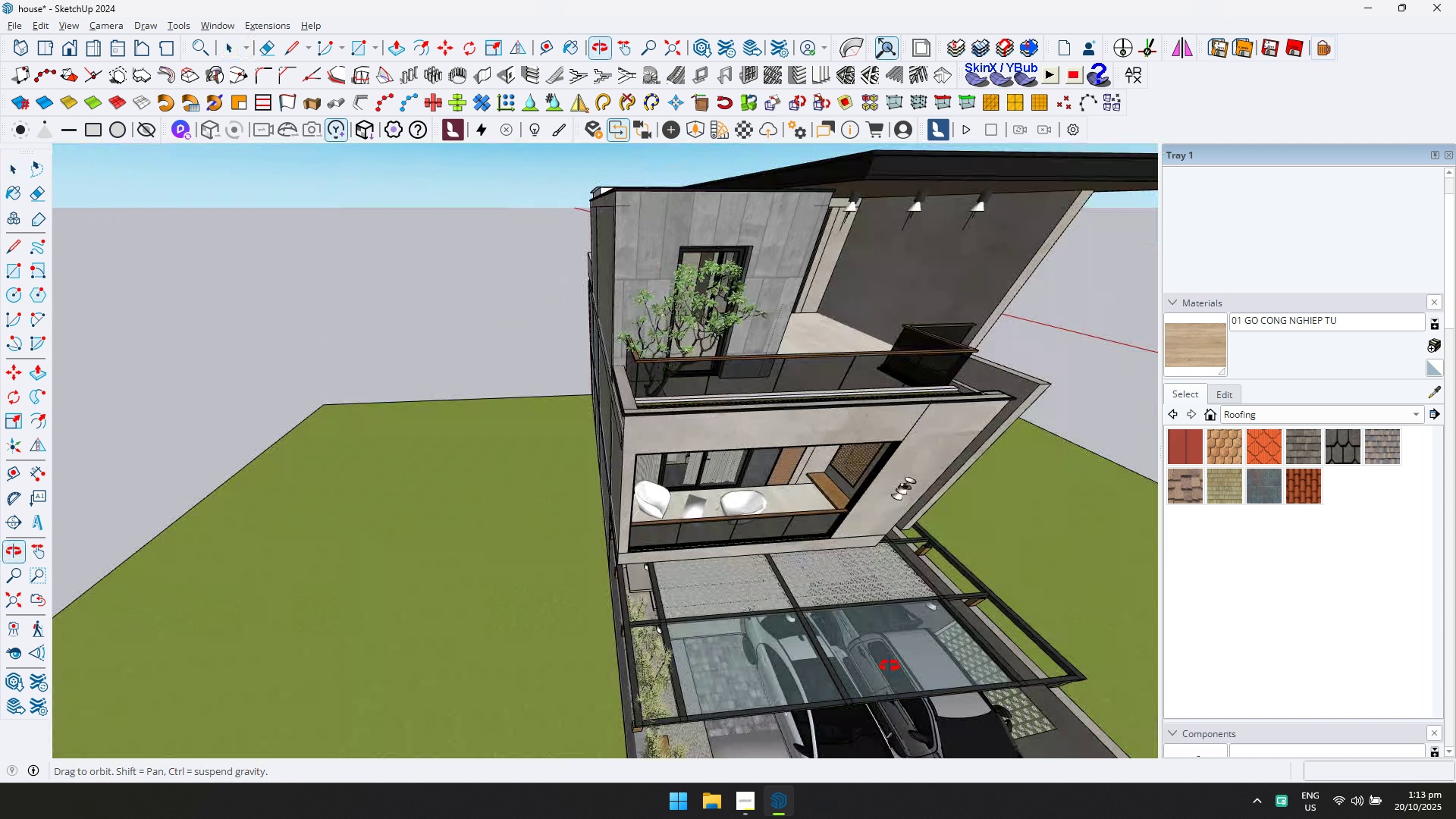 
key(Shift+ShiftLeft)
 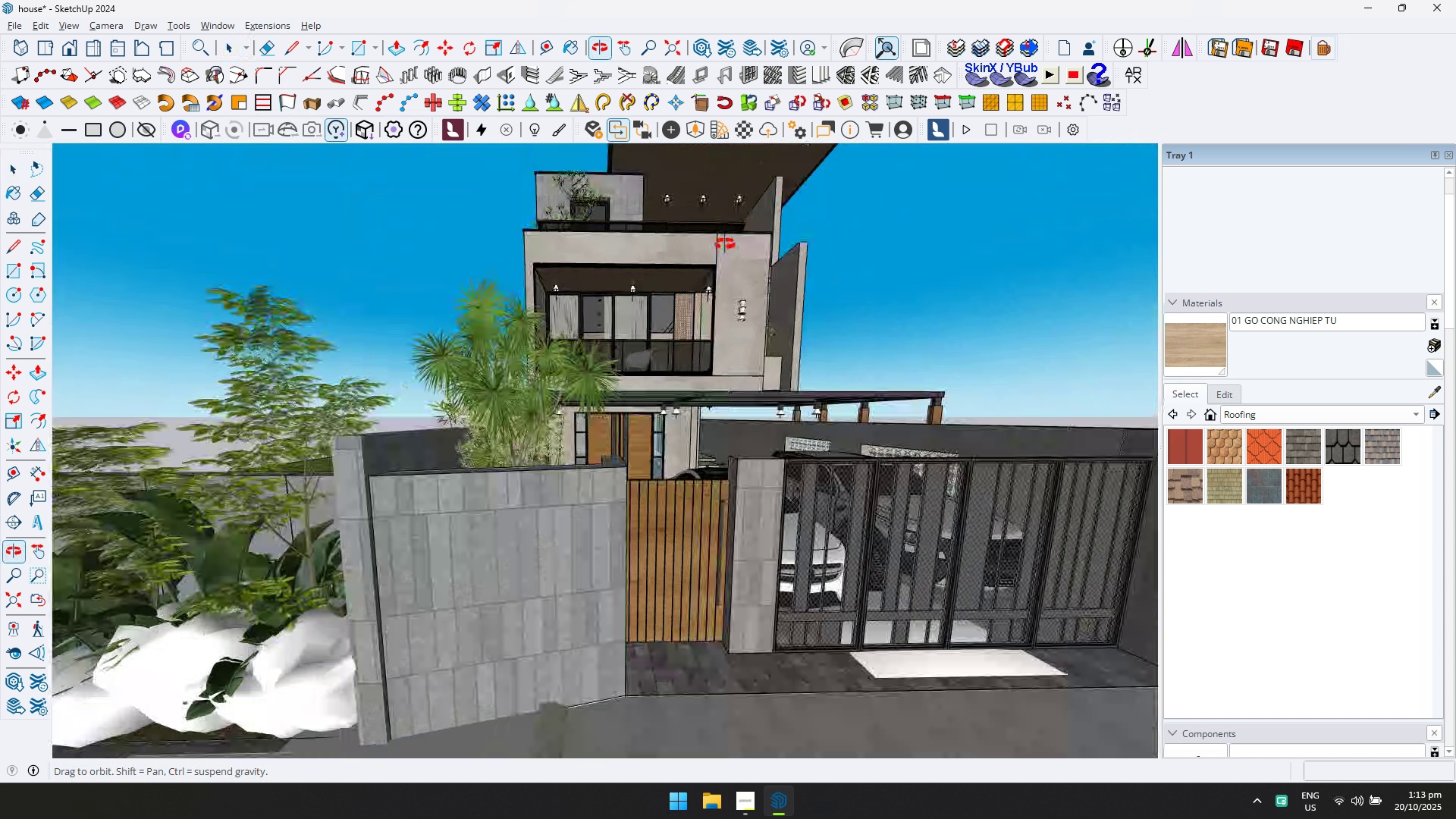 
hold_key(key=ShiftLeft, duration=0.38)
 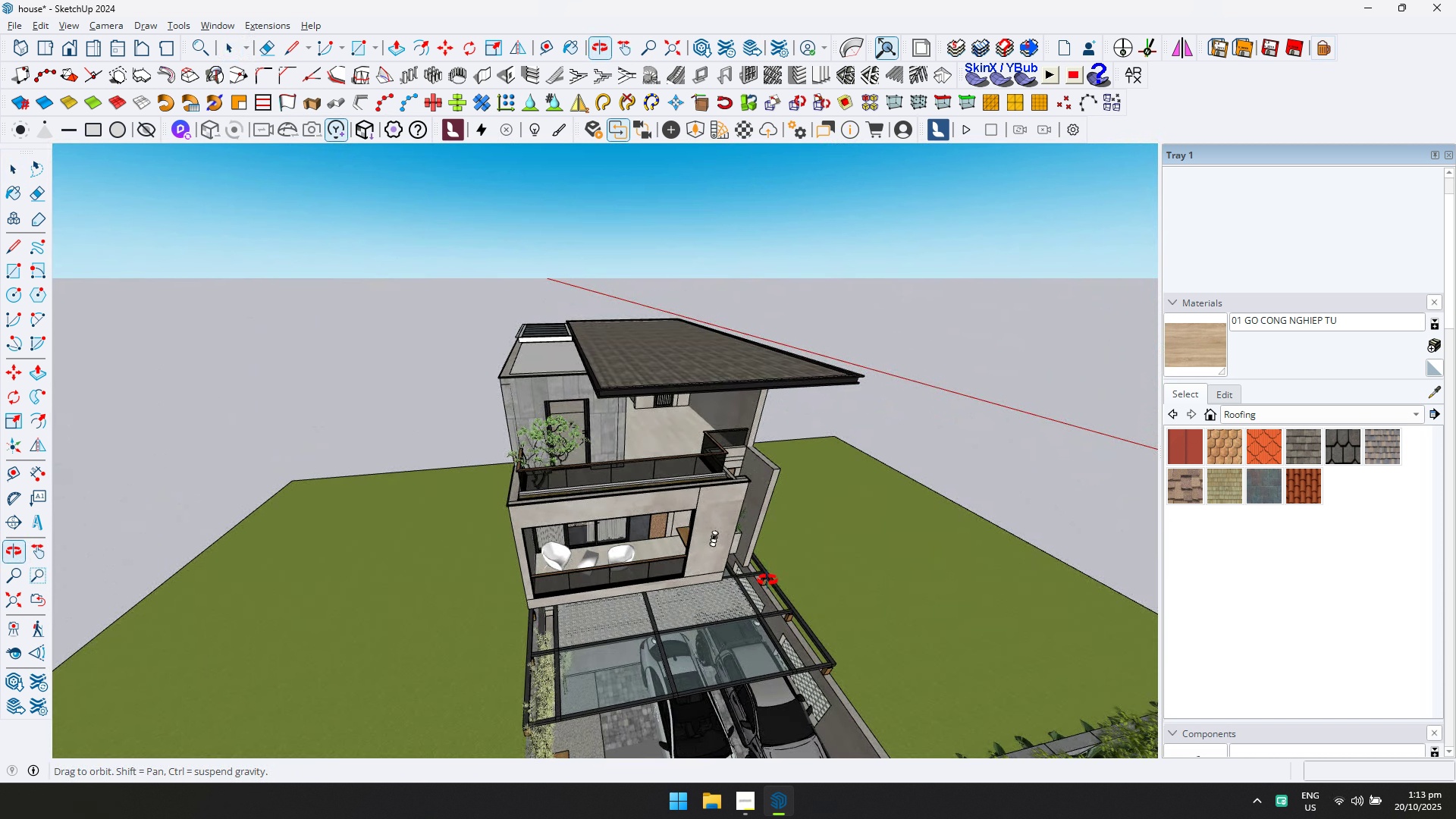 
scroll: coordinate [757, 557], scroll_direction: up, amount: 5.0
 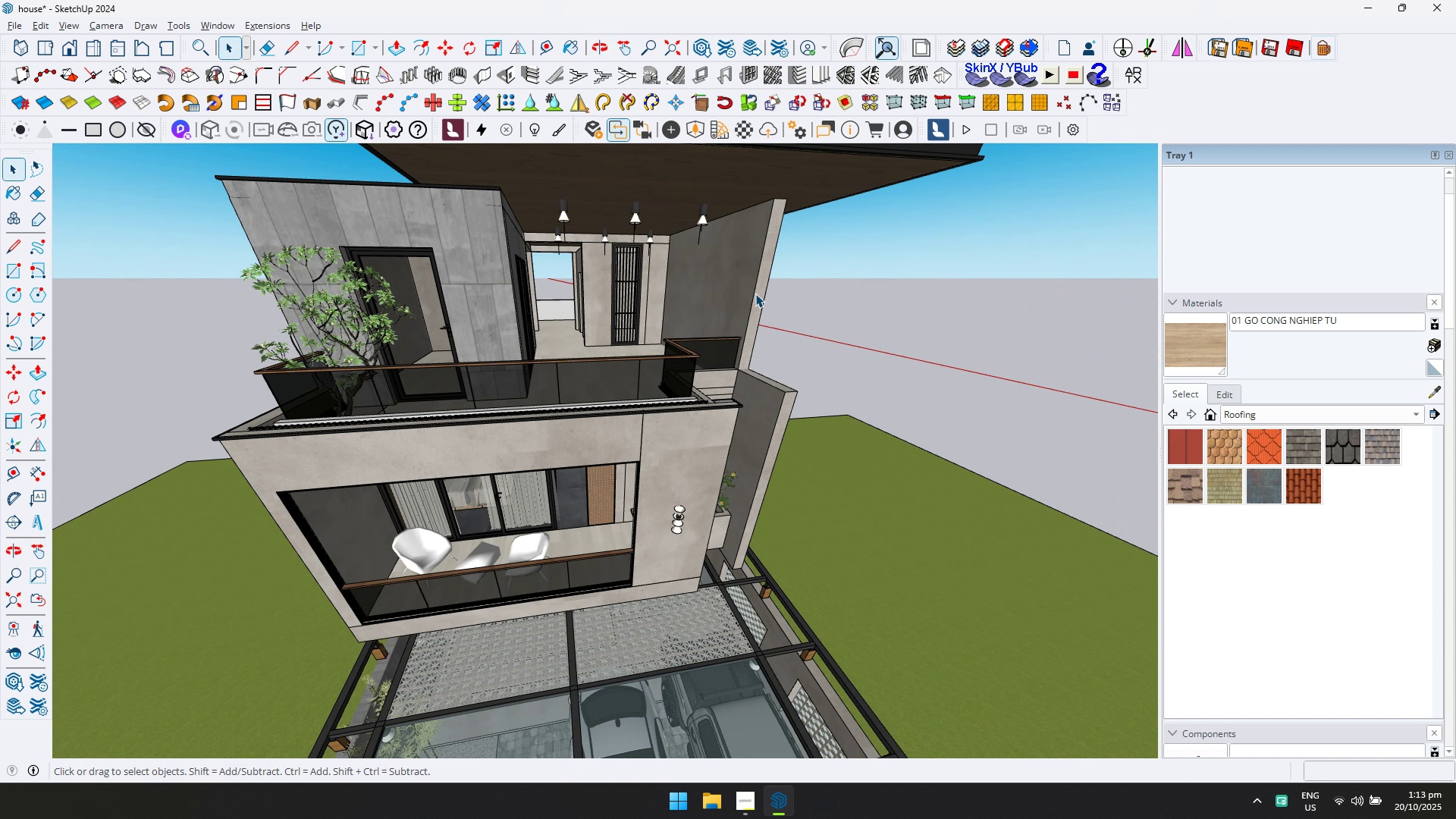 
key(Alt+Tab)